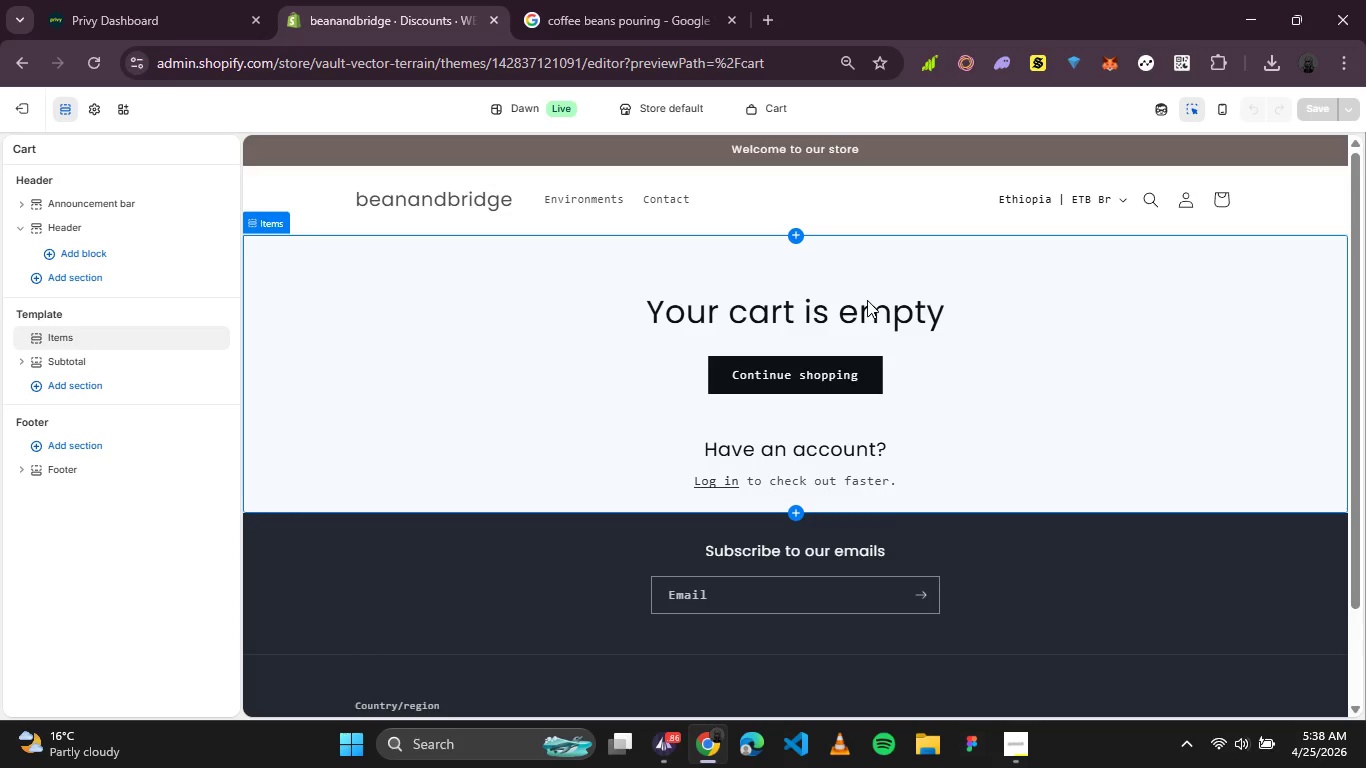 
scroll: coordinate [647, 332], scroll_direction: up, amount: 1.0
 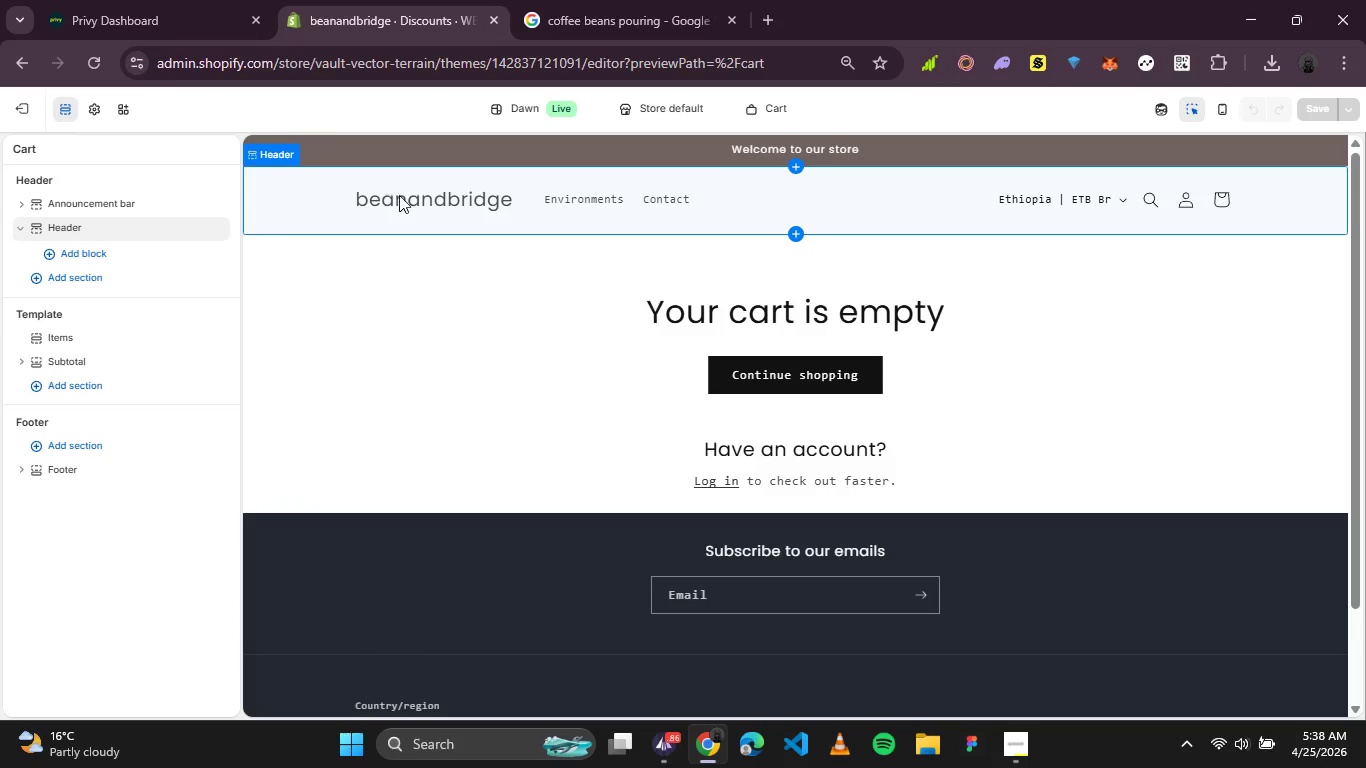 
left_click([399, 195])
 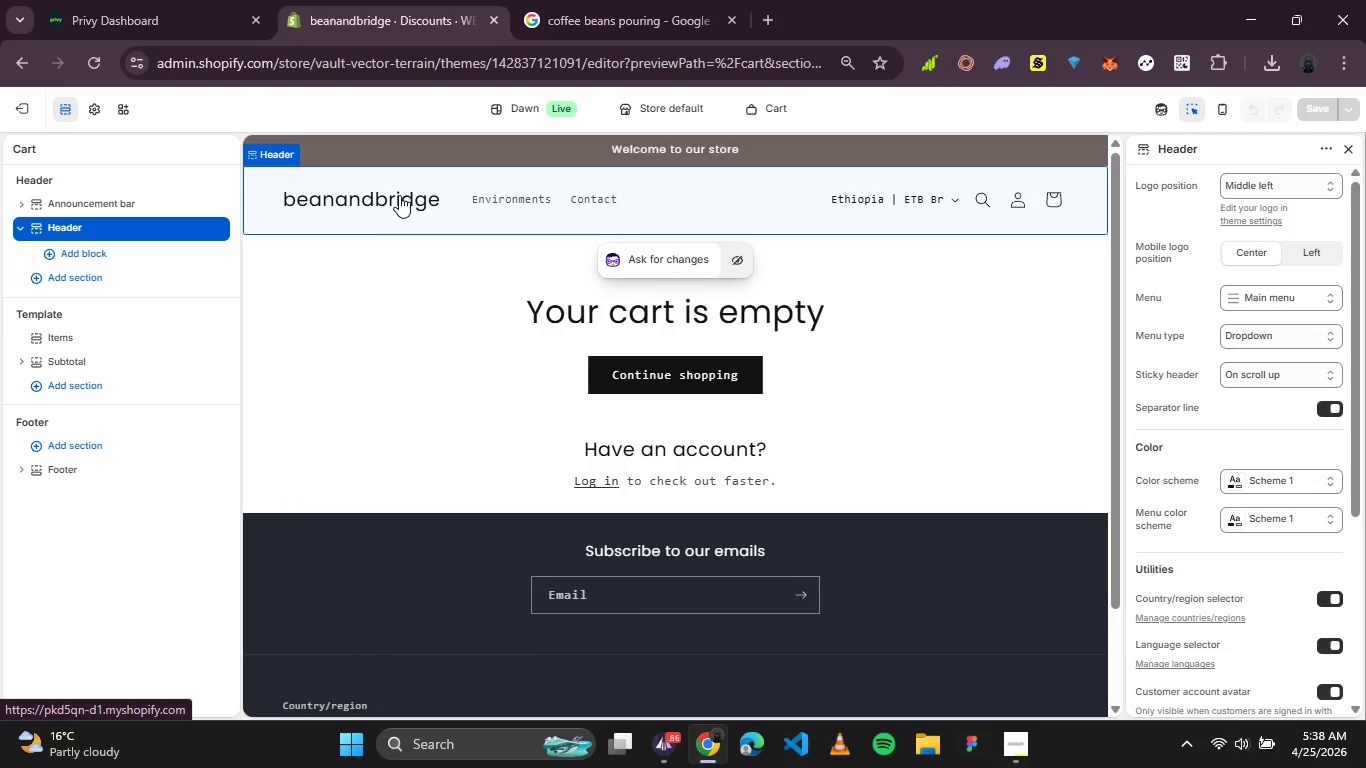 
left_click([399, 195])
 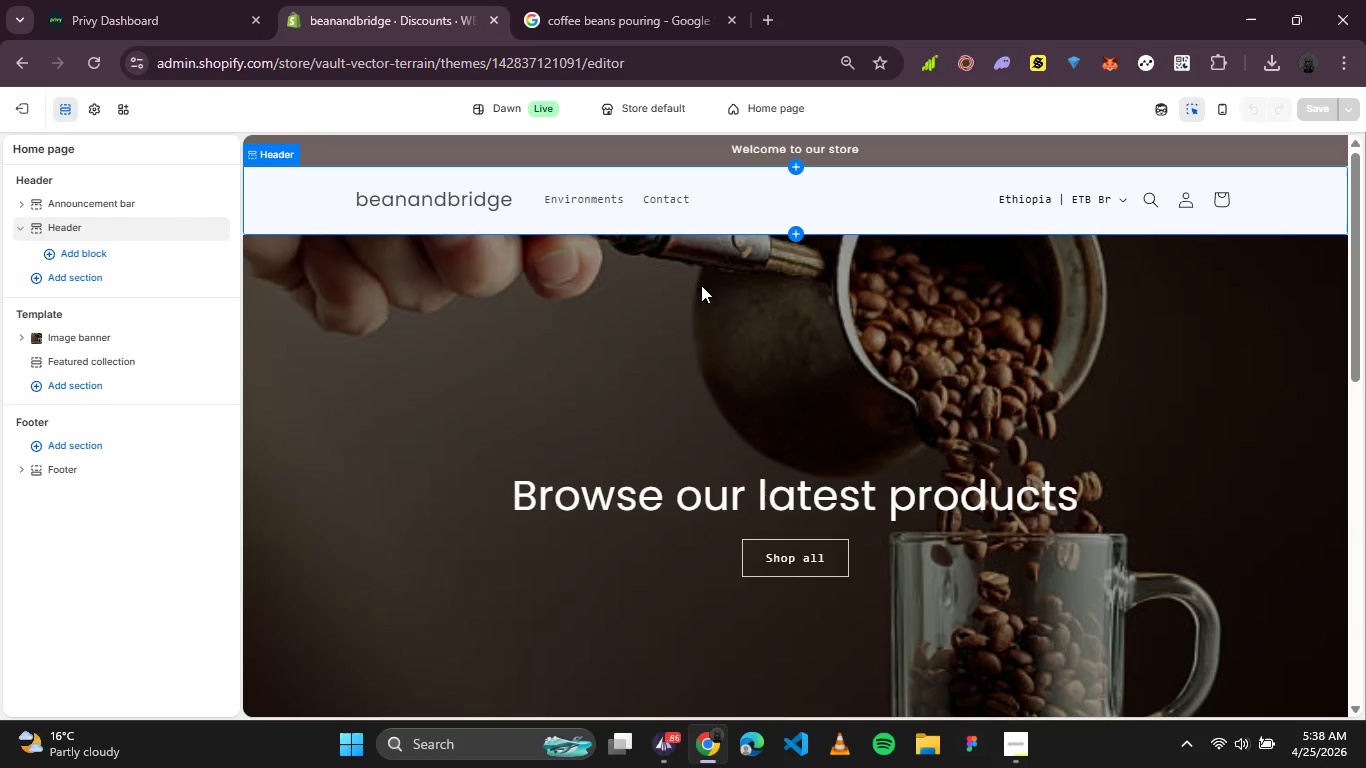 
scroll: coordinate [952, 292], scroll_direction: none, amount: 0.0
 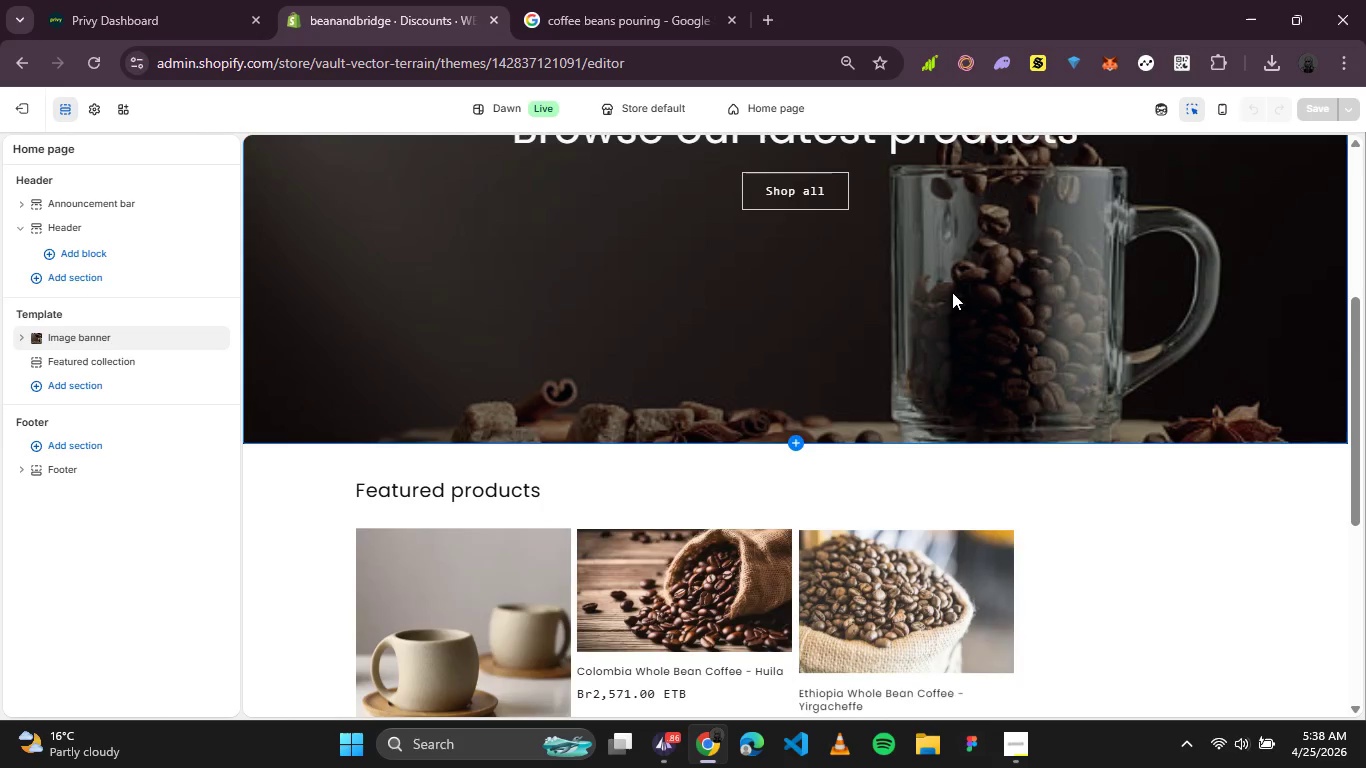 
scroll: coordinate [952, 292], scroll_direction: up, amount: 1.0
 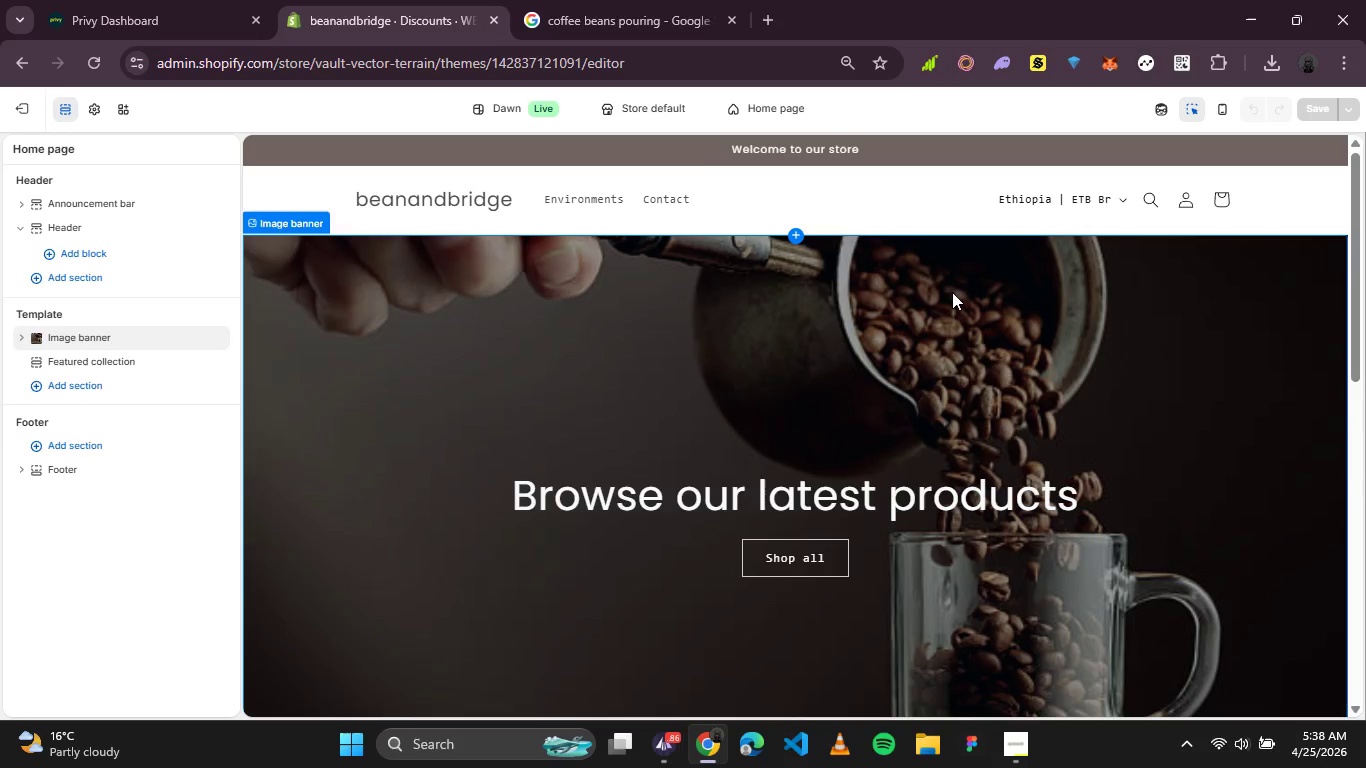 
left_click([922, 506])
 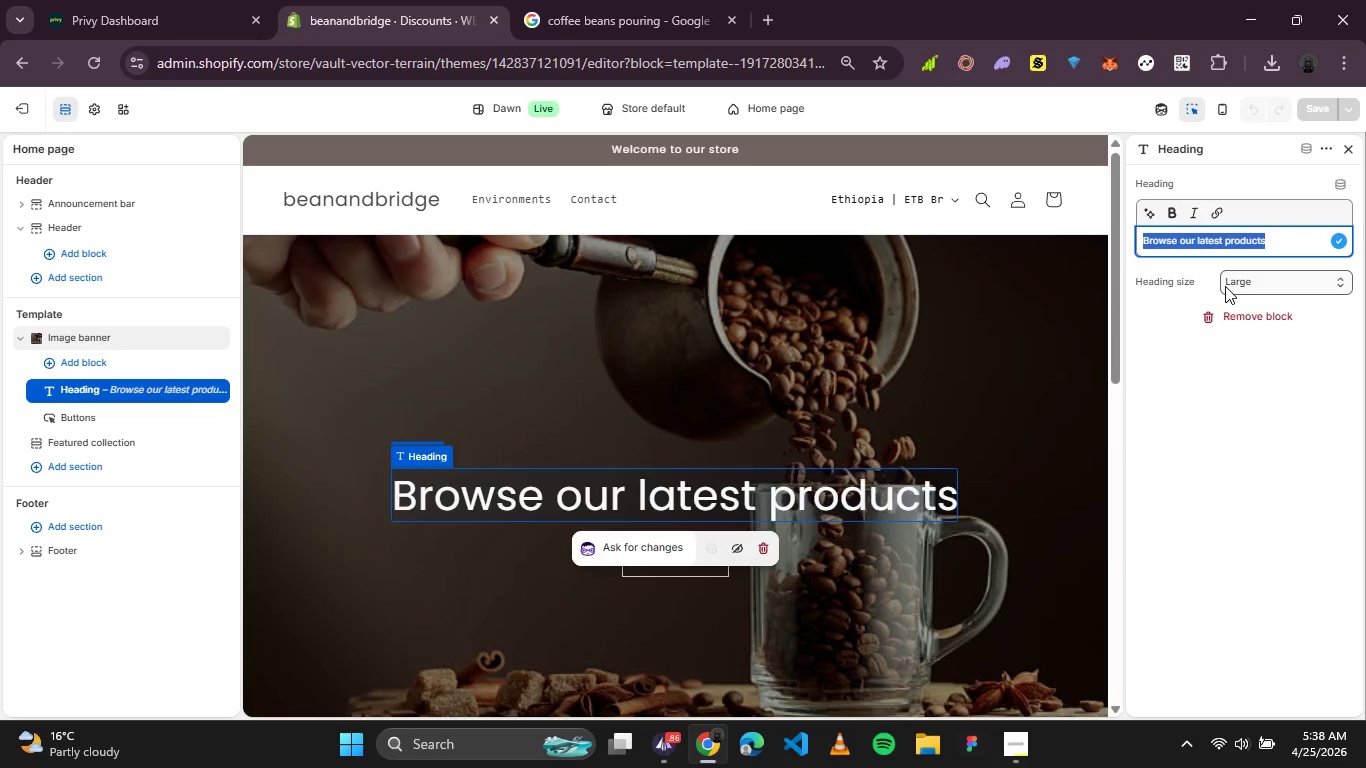 
wait(9.66)
 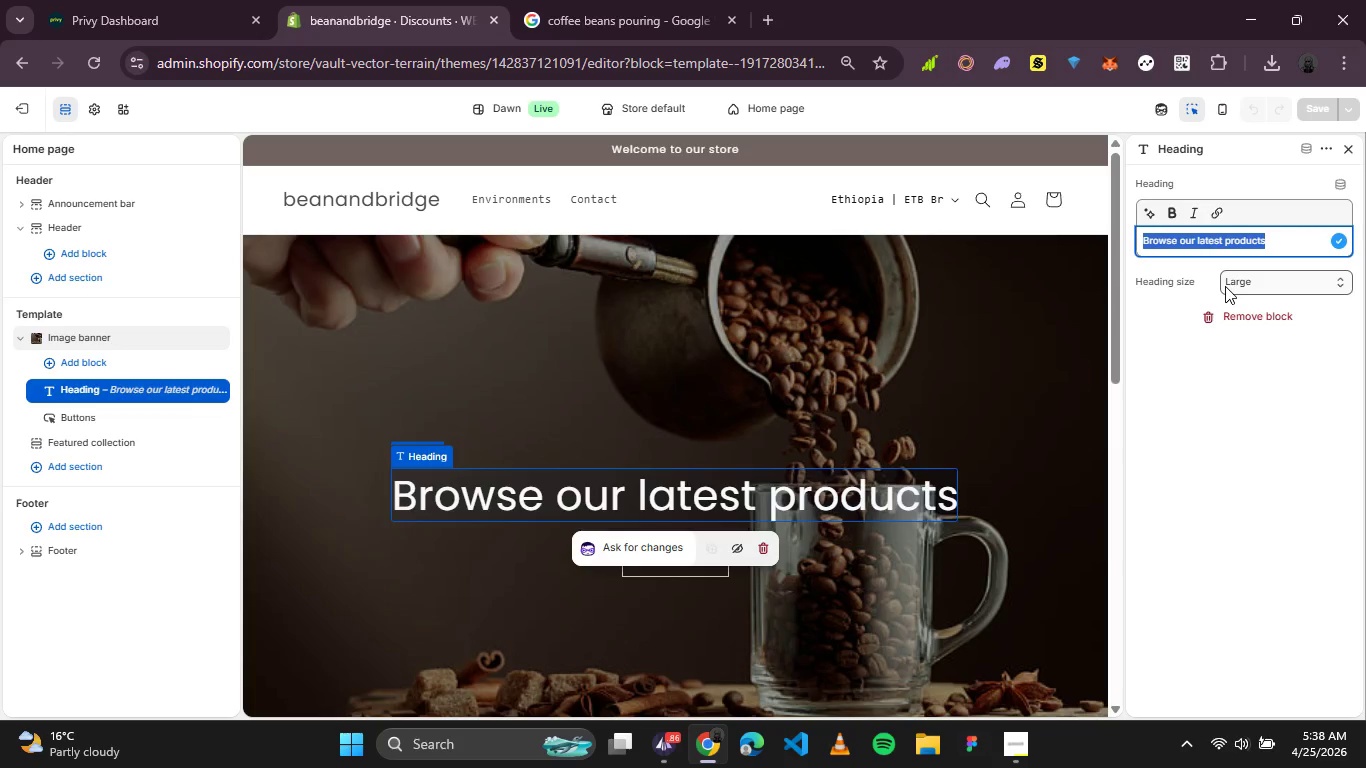 
type(Fresh Roasted. Ethically sourced.)
 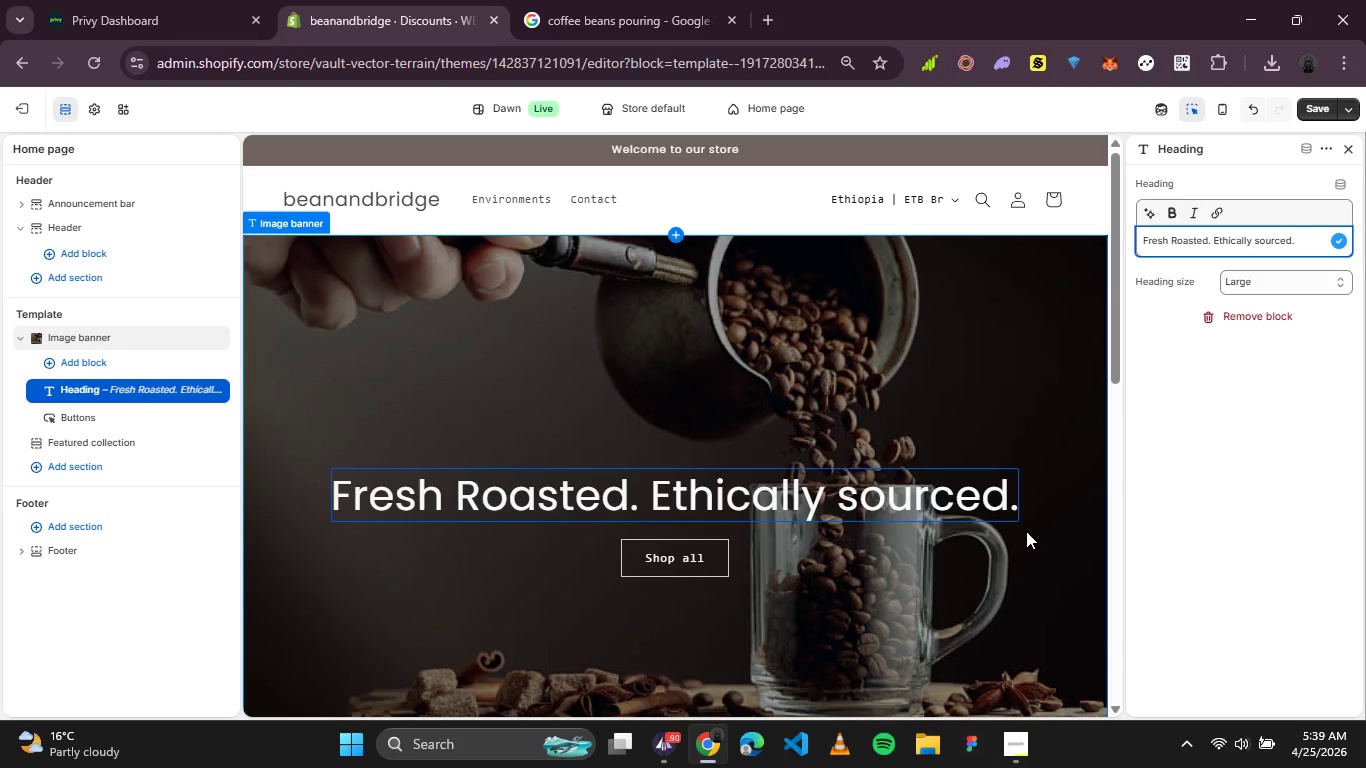 
left_click([805, 590])
 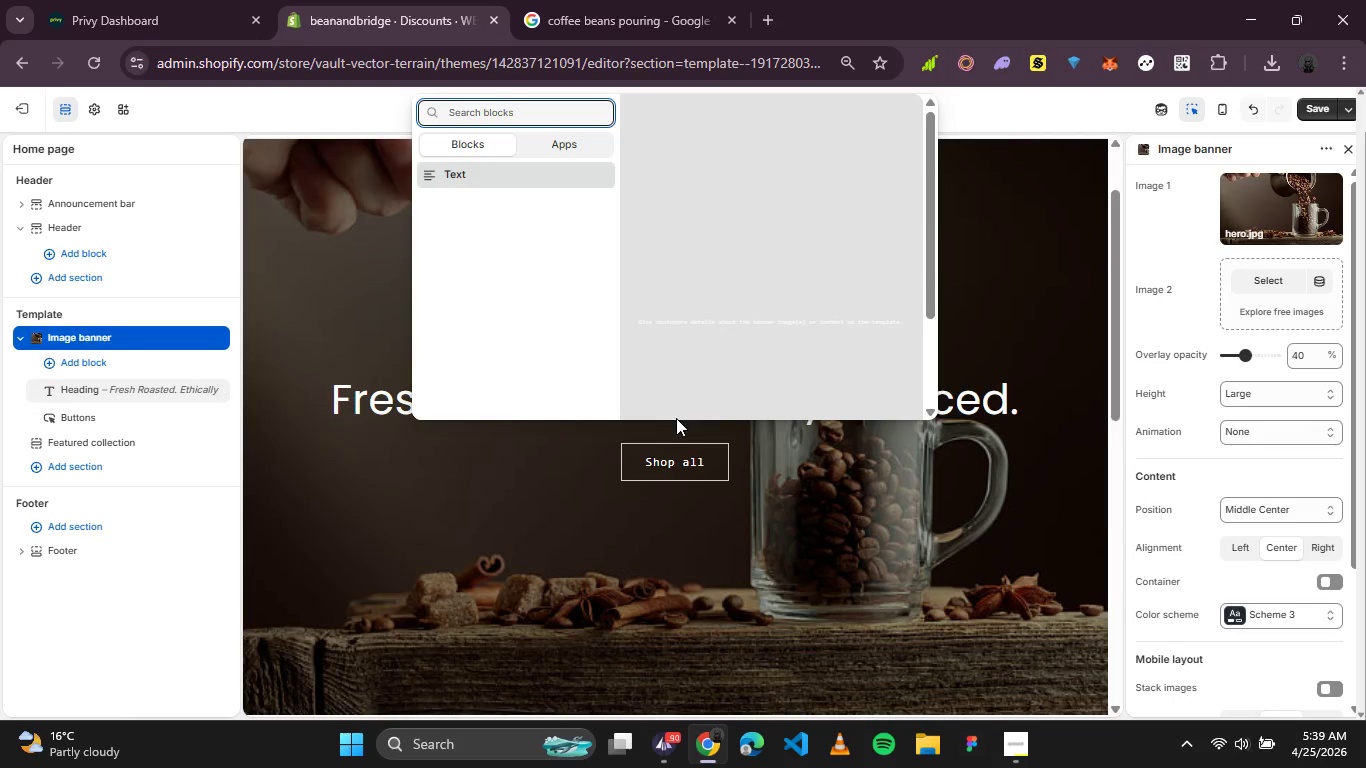 
wait(7.39)
 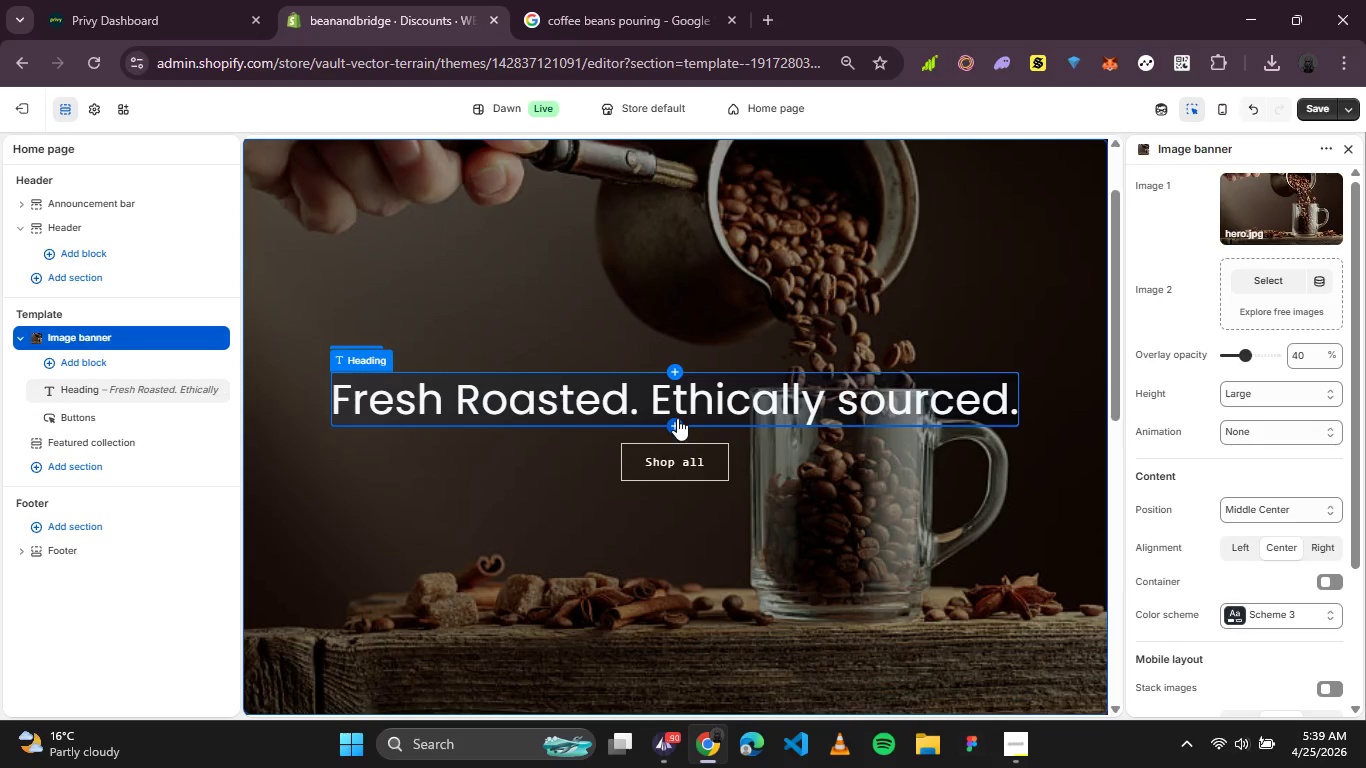 
left_click([486, 184])
 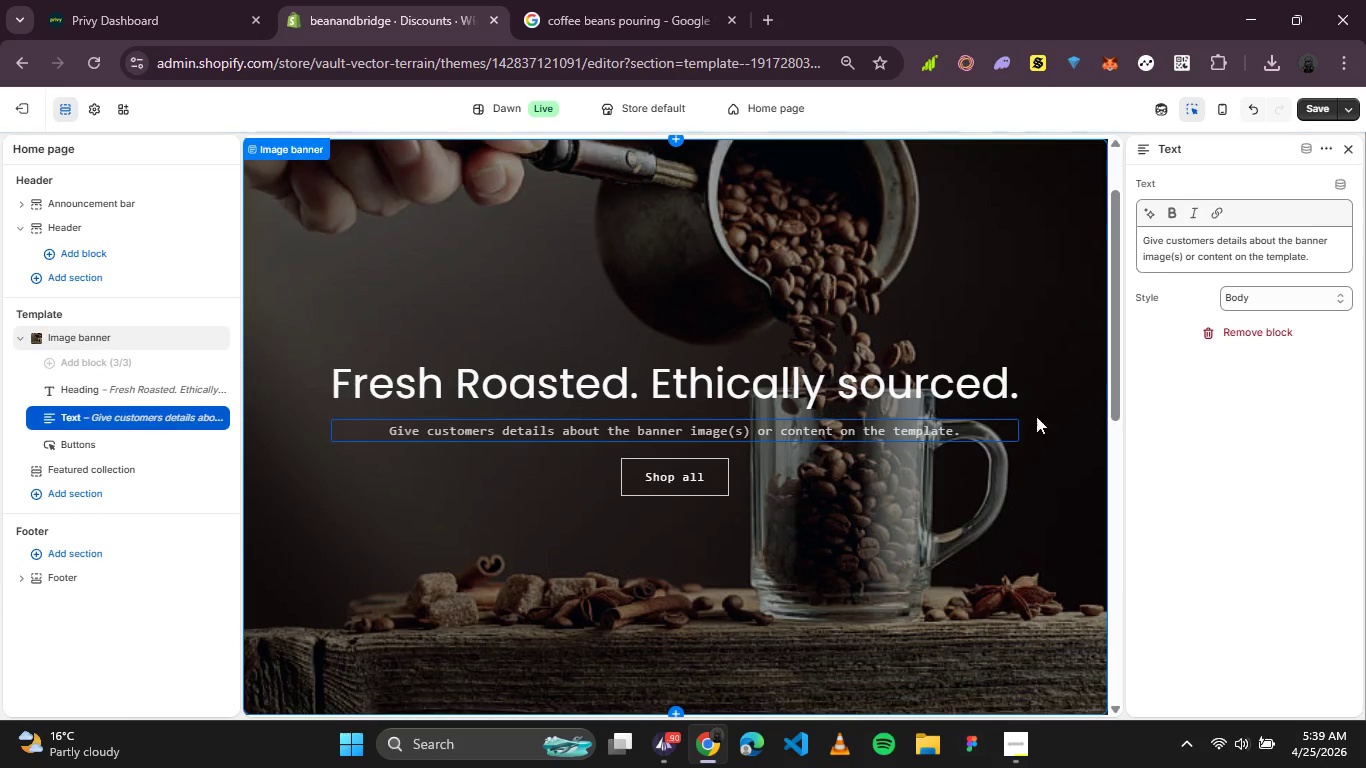 
left_click([1215, 247])
 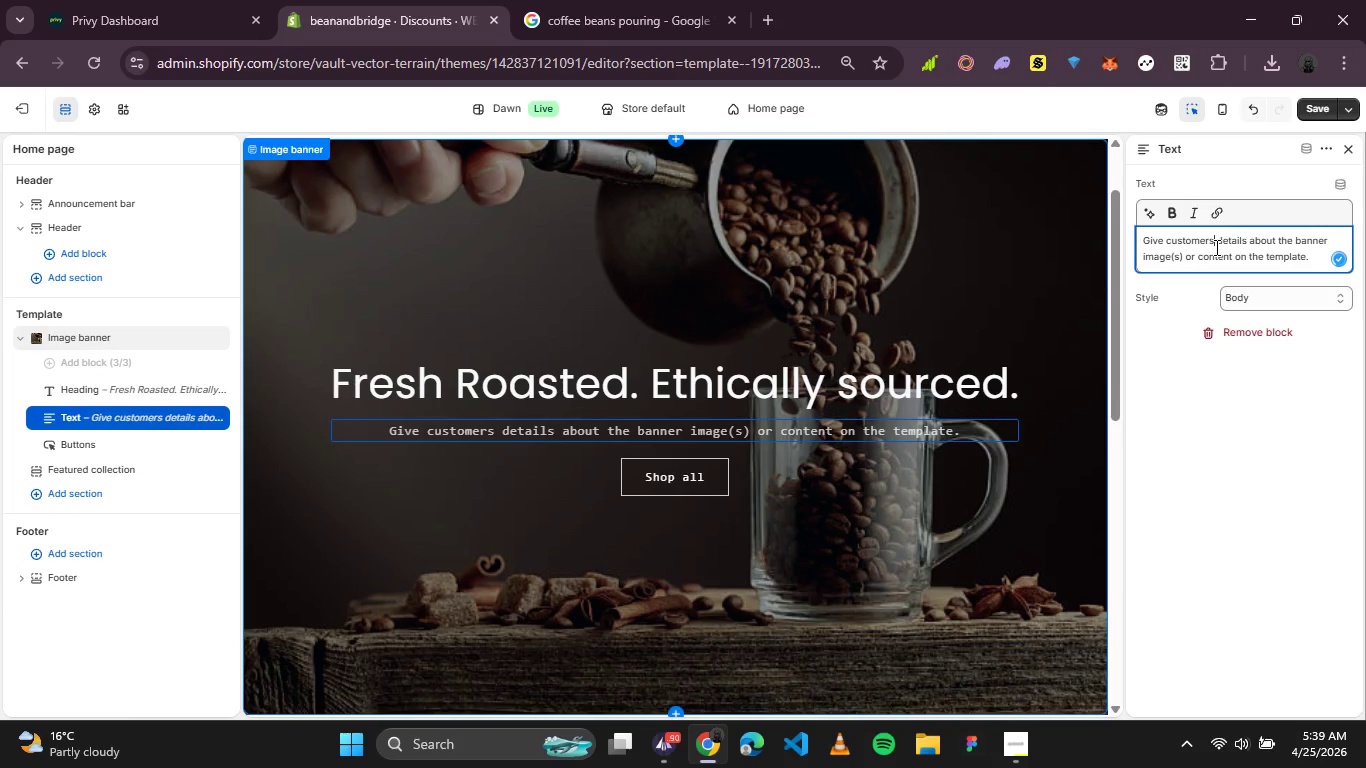 
key(Control+A)
 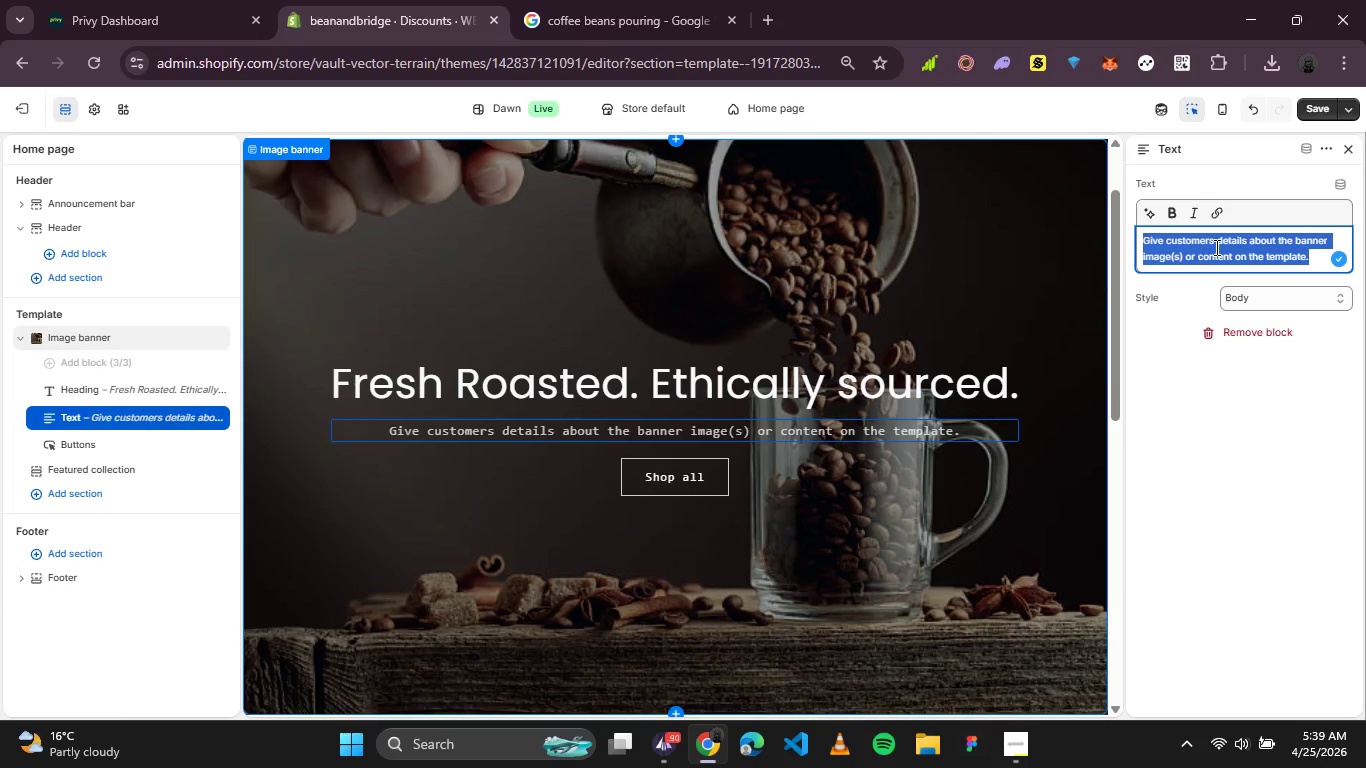 
type(small-batch coffee from Ethiopia and colombia)
 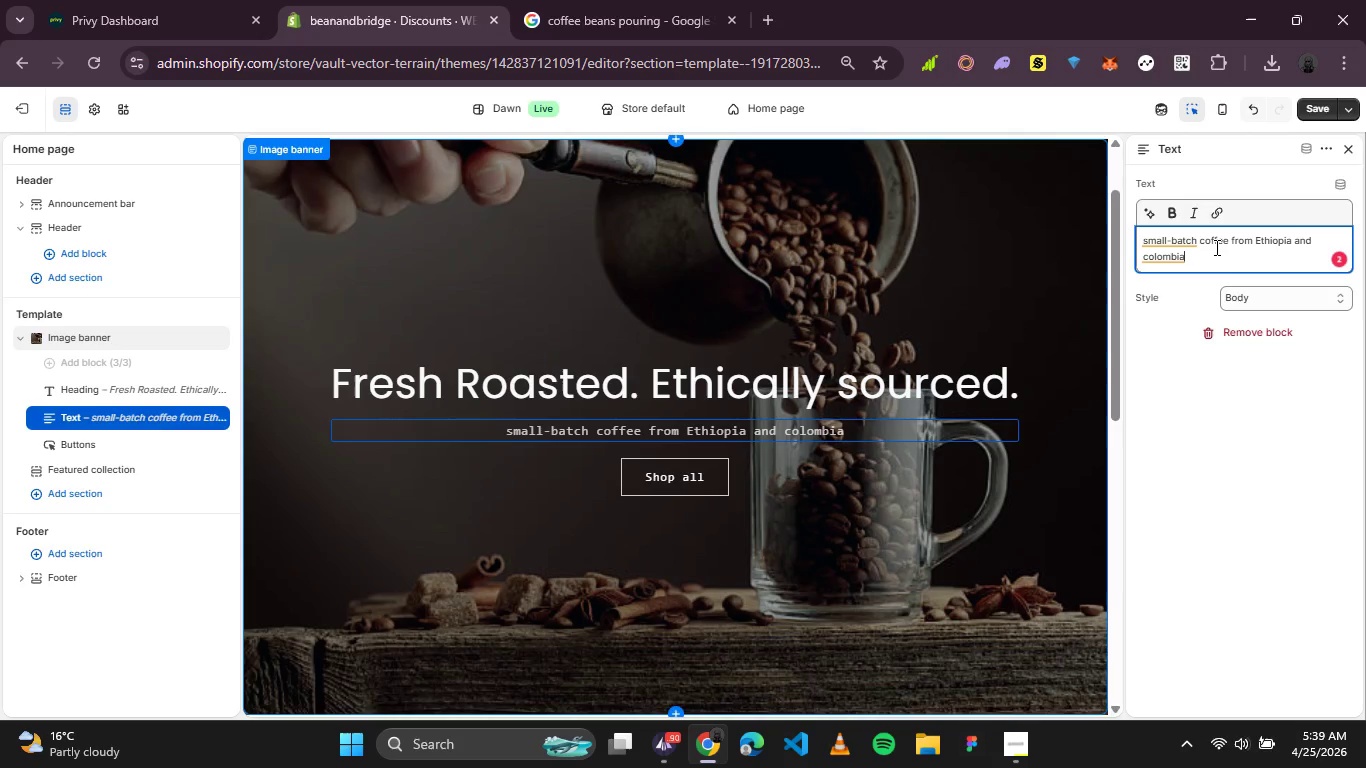 
wait(5.62)
 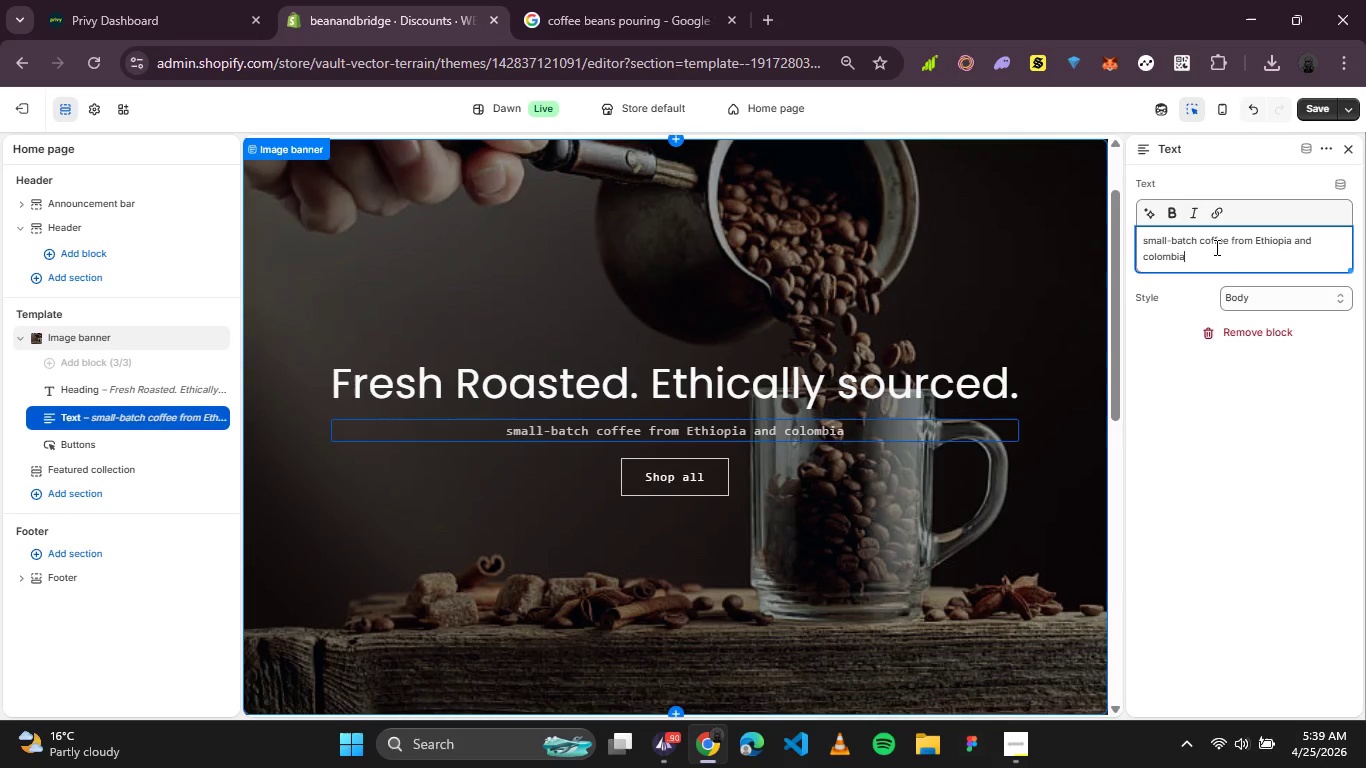 
key(Backspace)
type(a. Roasted within 48 hours of shipping.)
 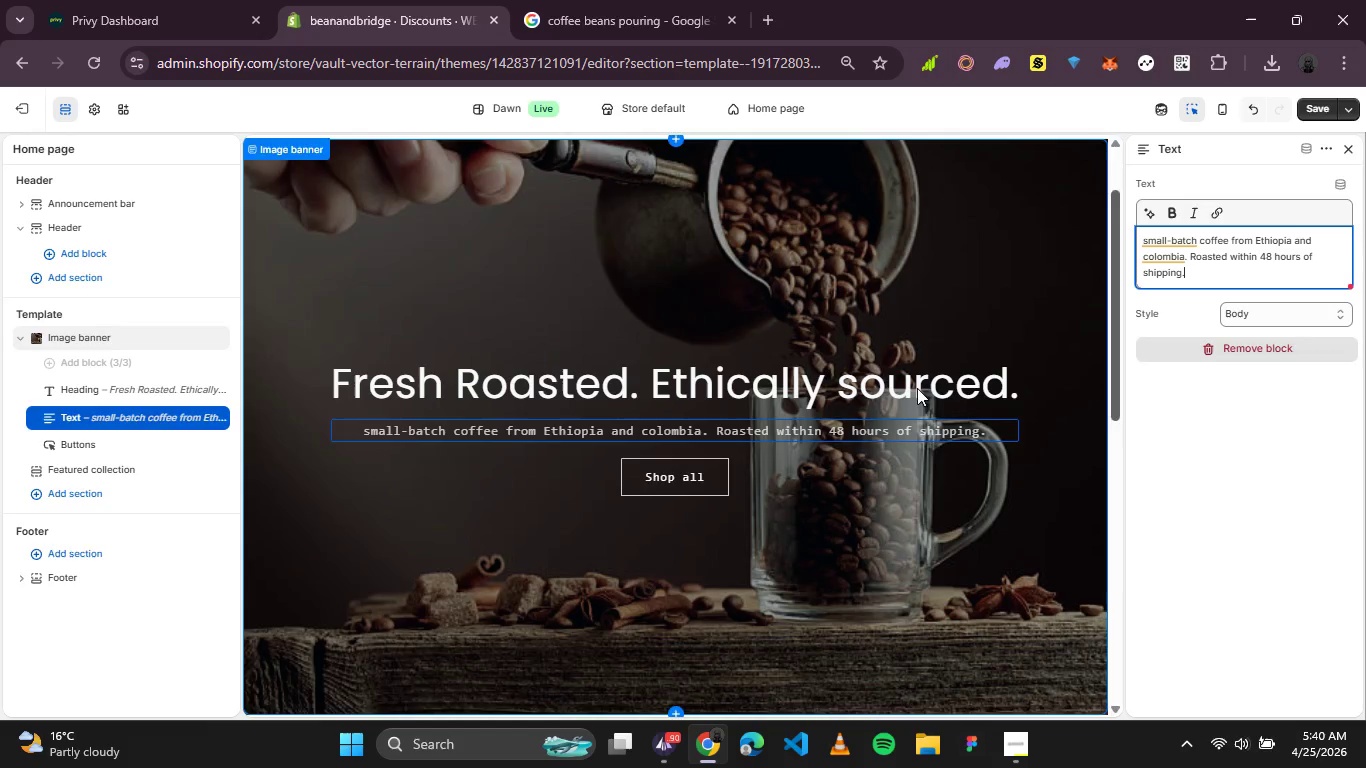 
left_click([706, 467])
 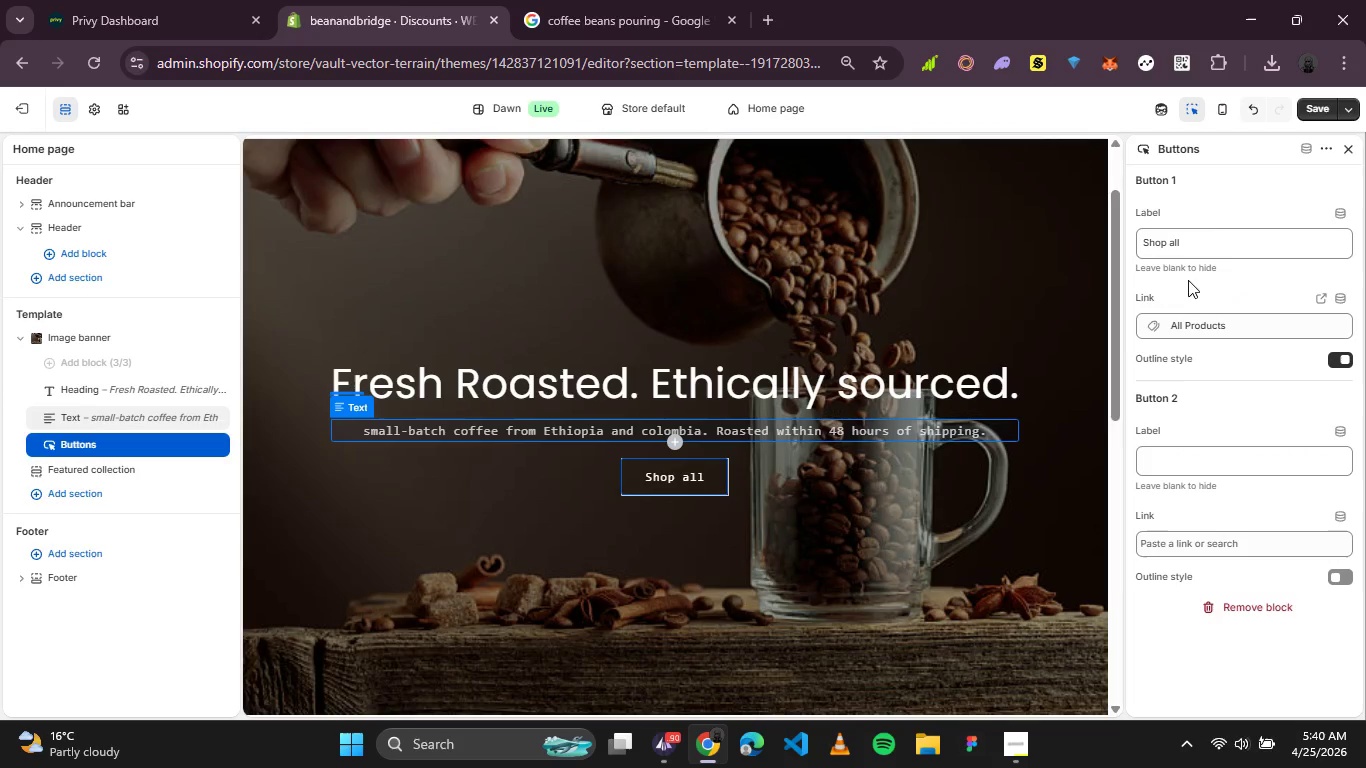 
left_click_drag(start_coordinate=[1214, 237], to_coordinate=[1045, 241])
 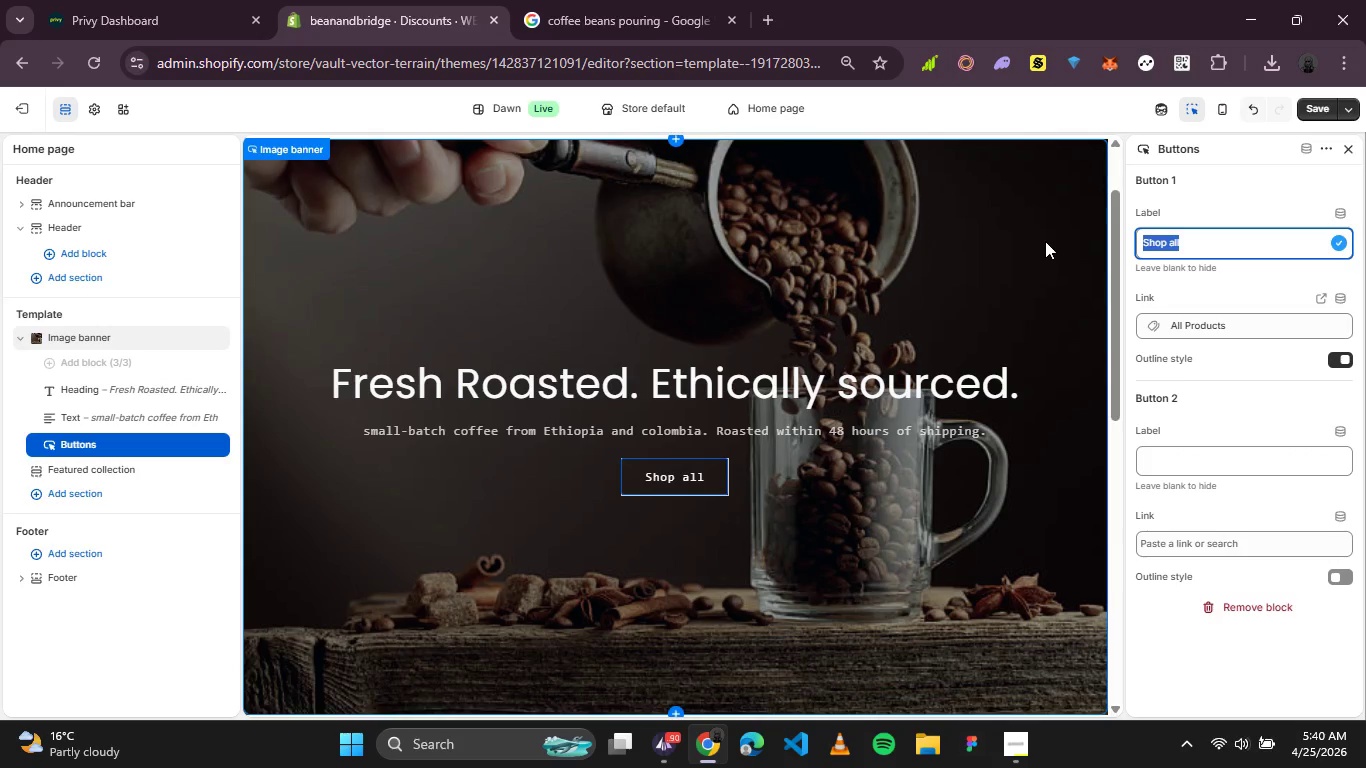 
type(Shop Coffee)
 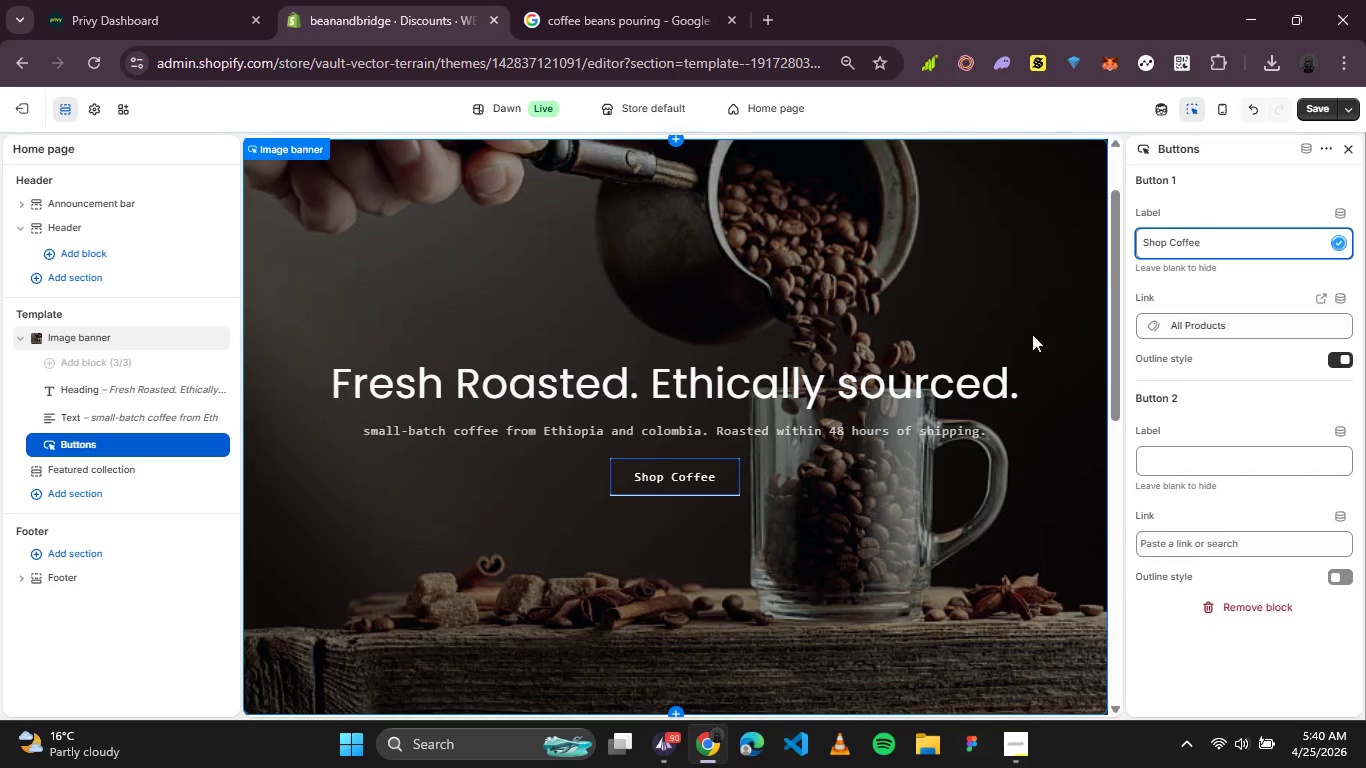 
left_click([990, 478])
 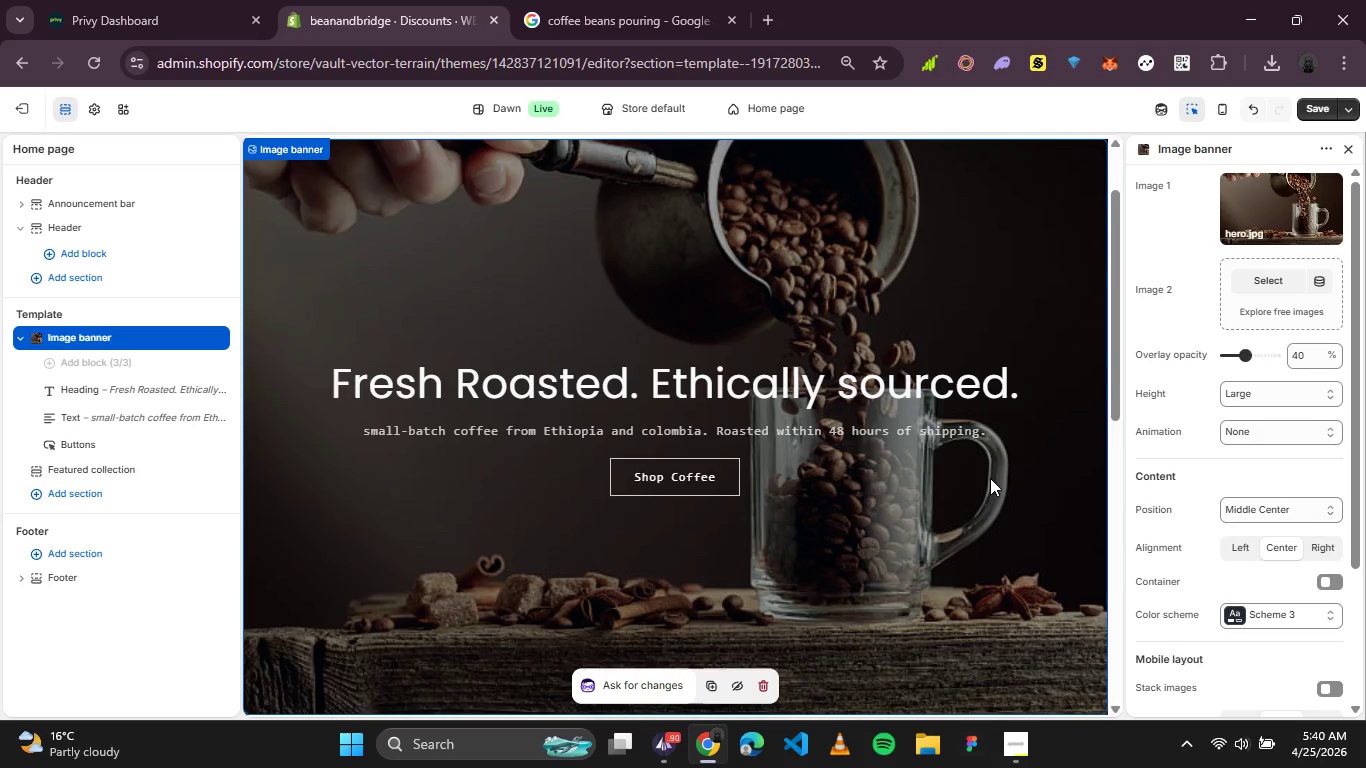 
wait(6.88)
 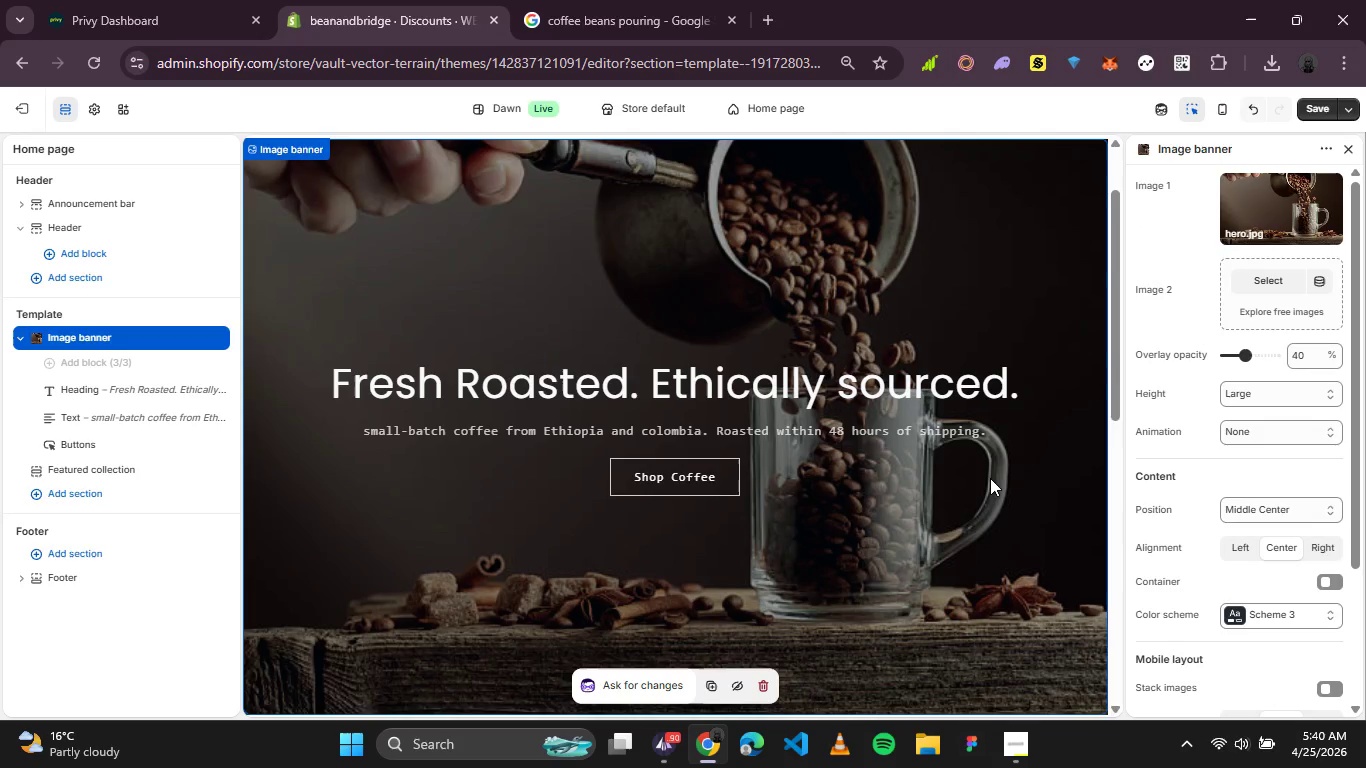 
scroll: coordinate [808, 482], scroll_direction: none, amount: 0.0
 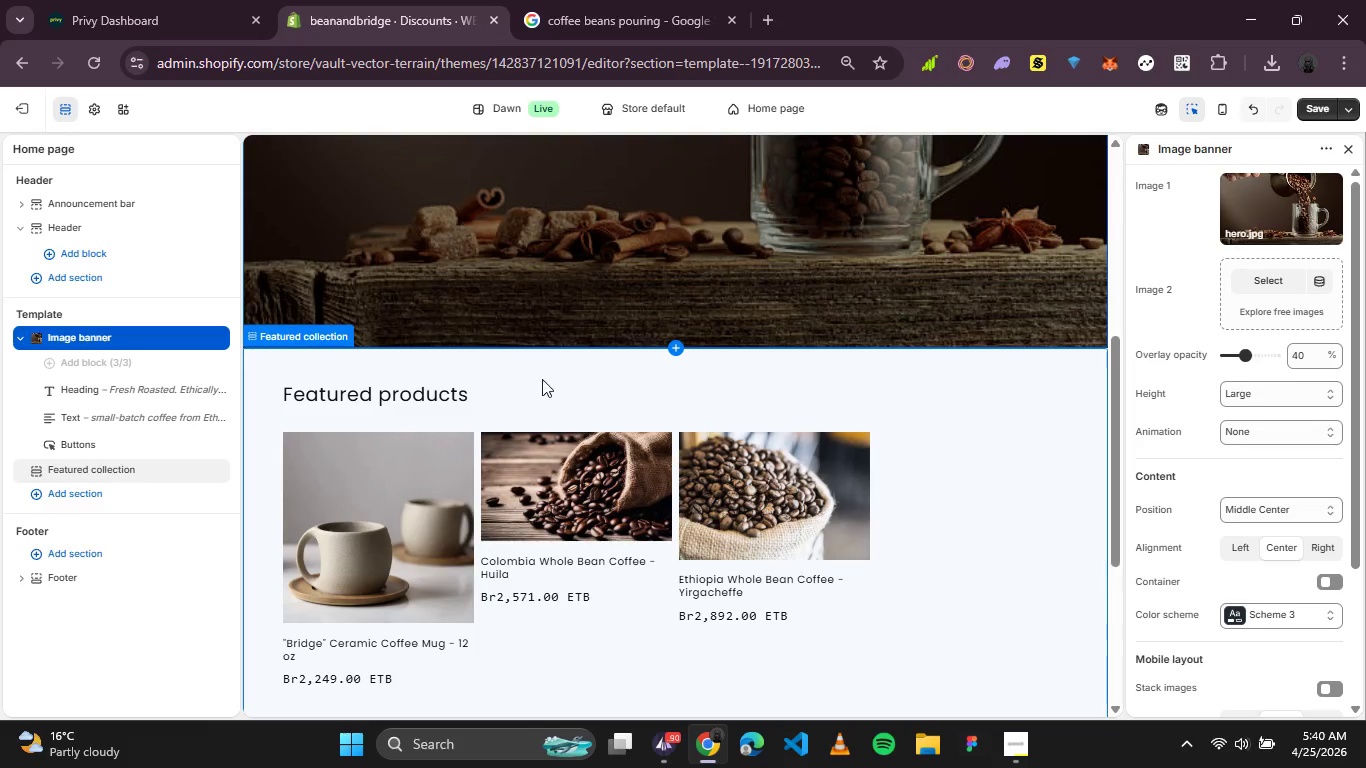 
left_click([407, 387])
 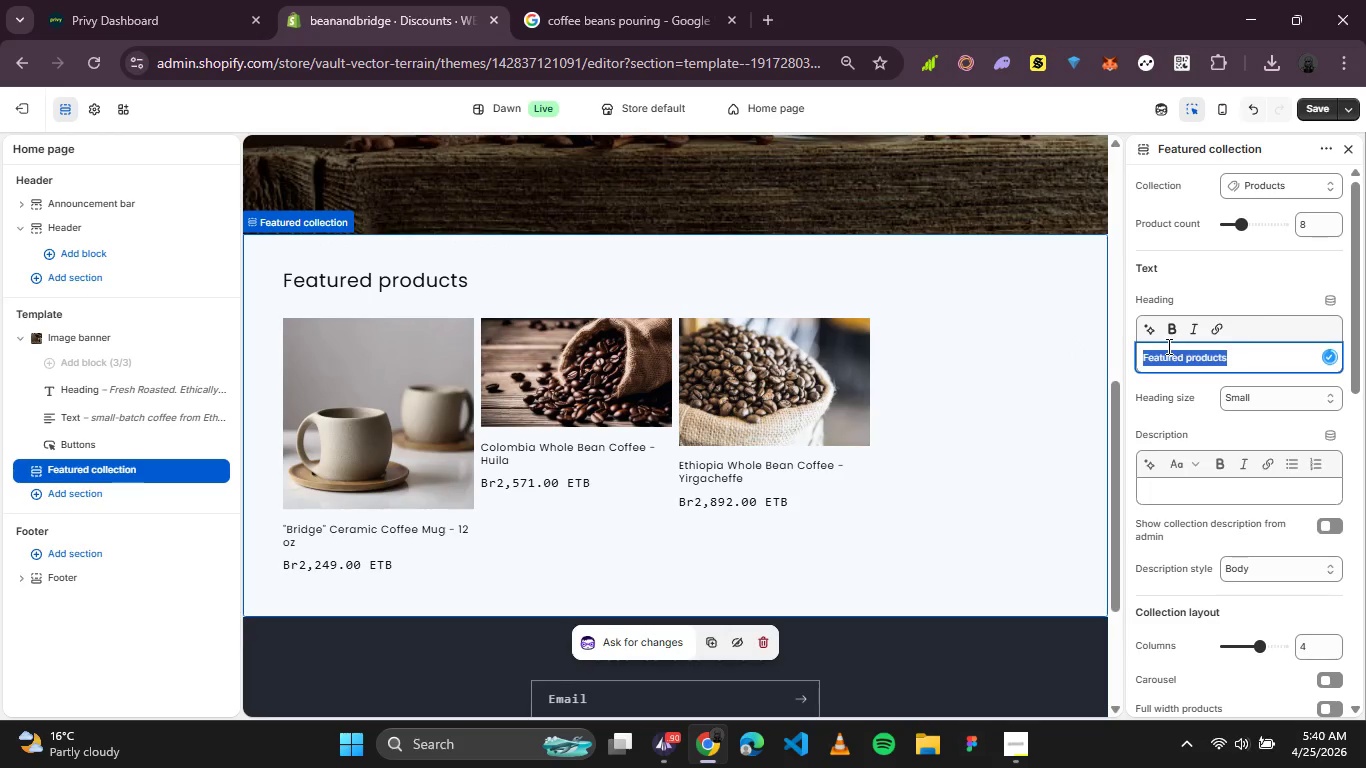 
type(Our Signature Roaste)
key(Backspace)
type(s)
 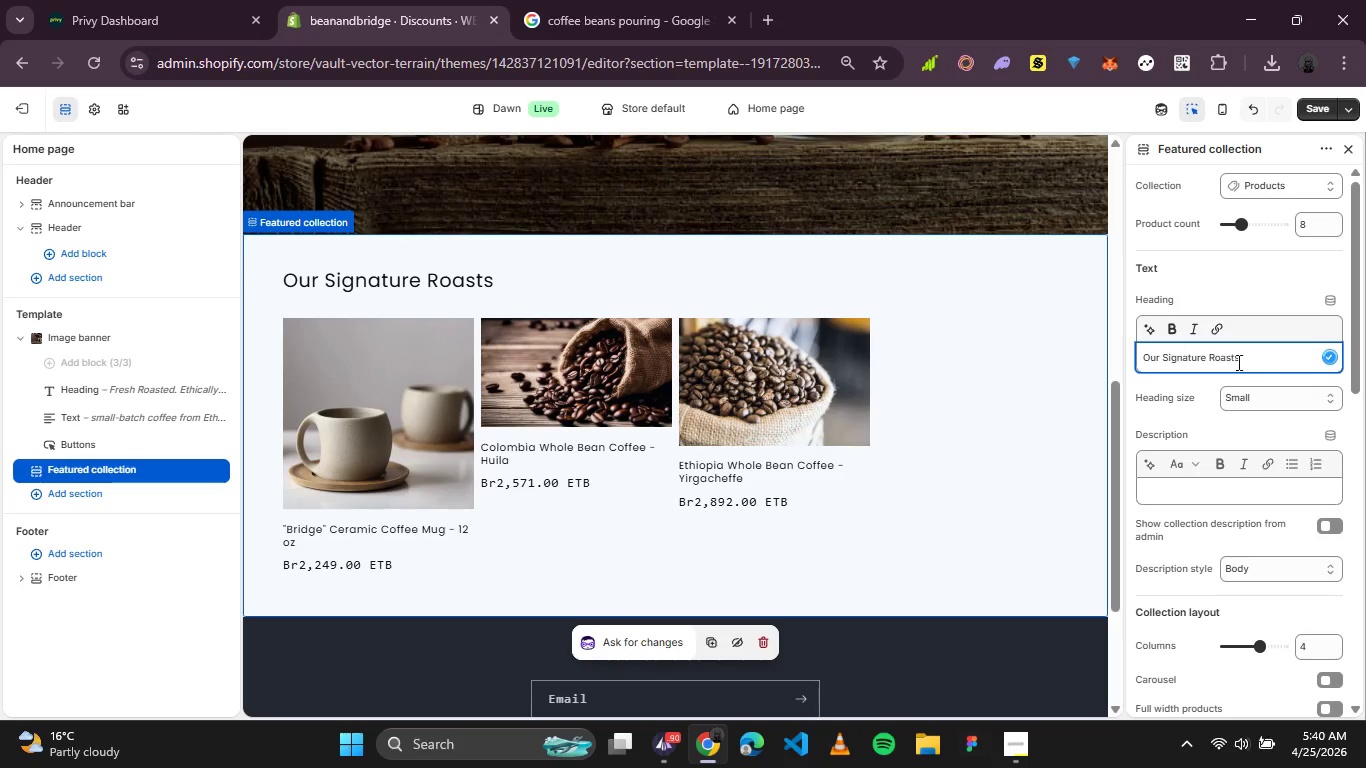 
left_click([1271, 401])
 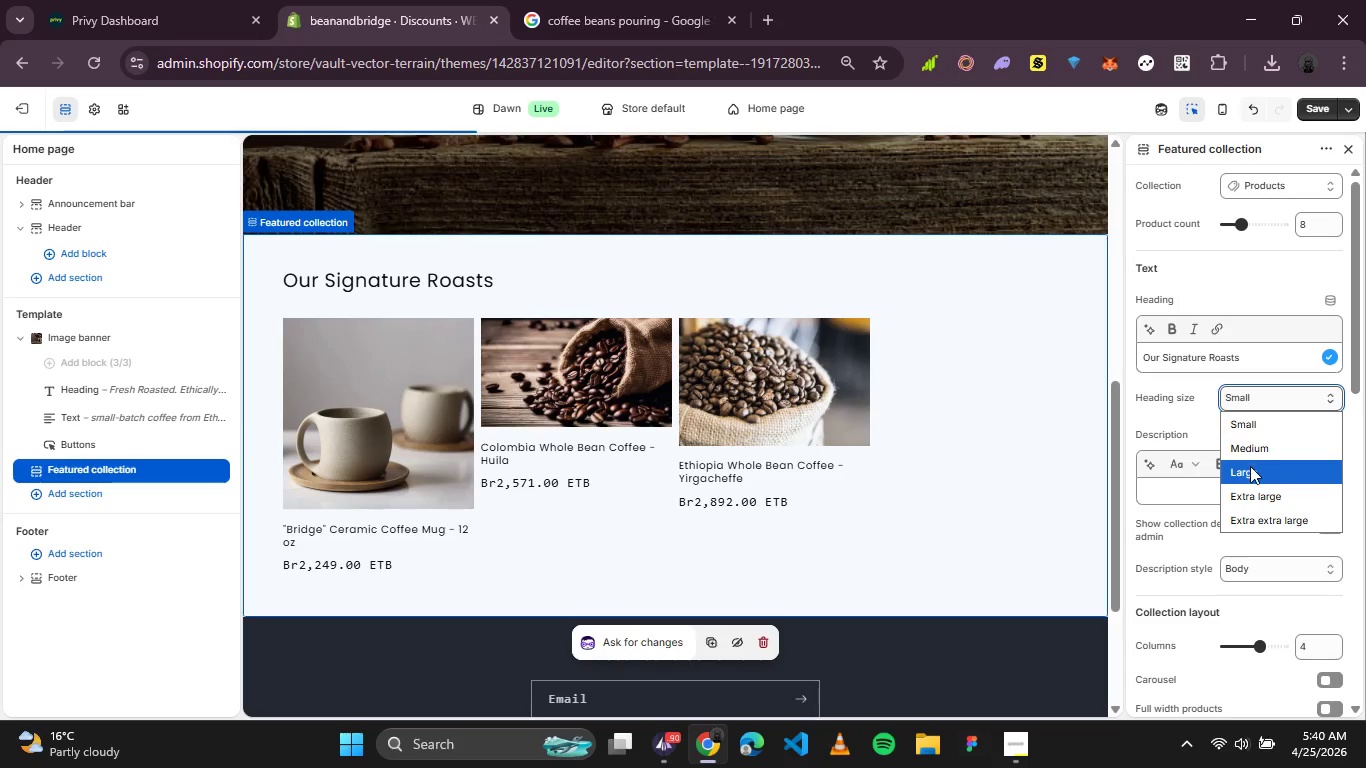 
left_click([1250, 466])
 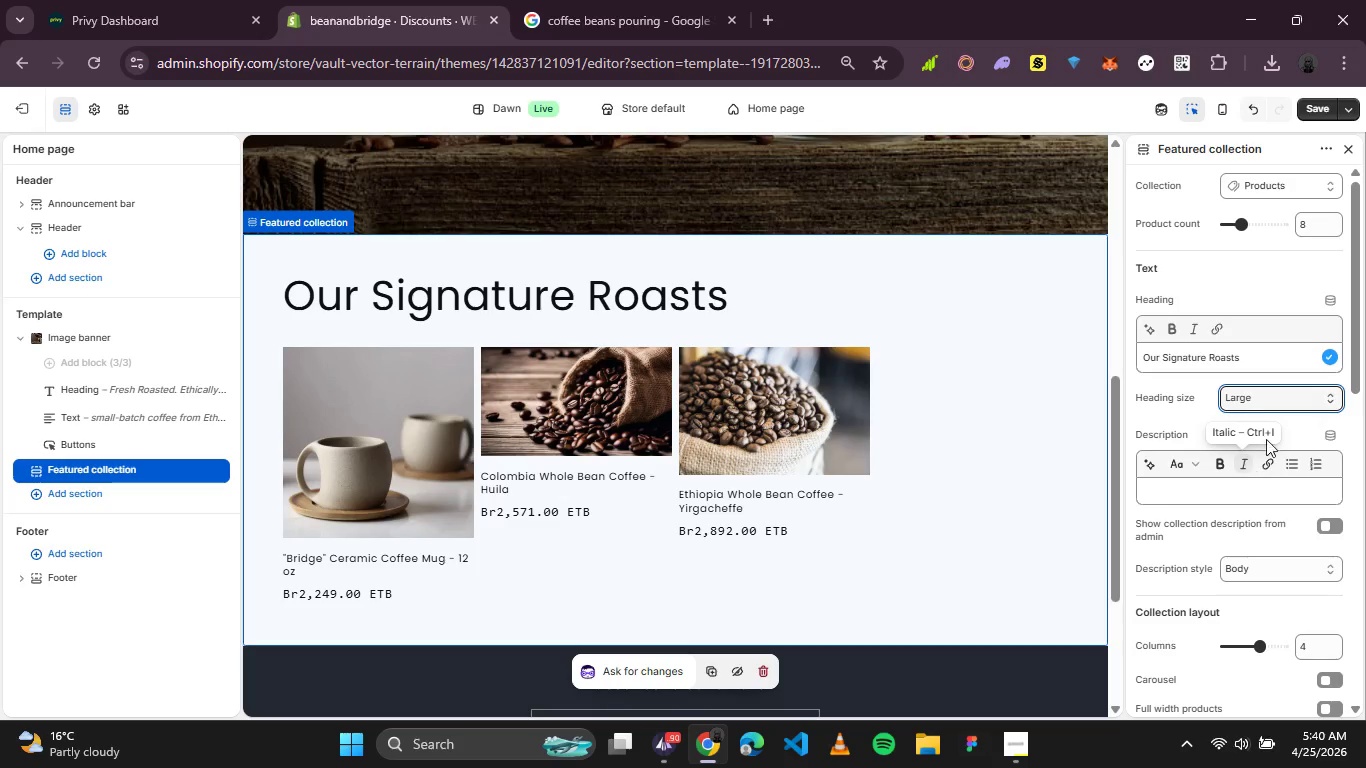 
left_click([1302, 391])
 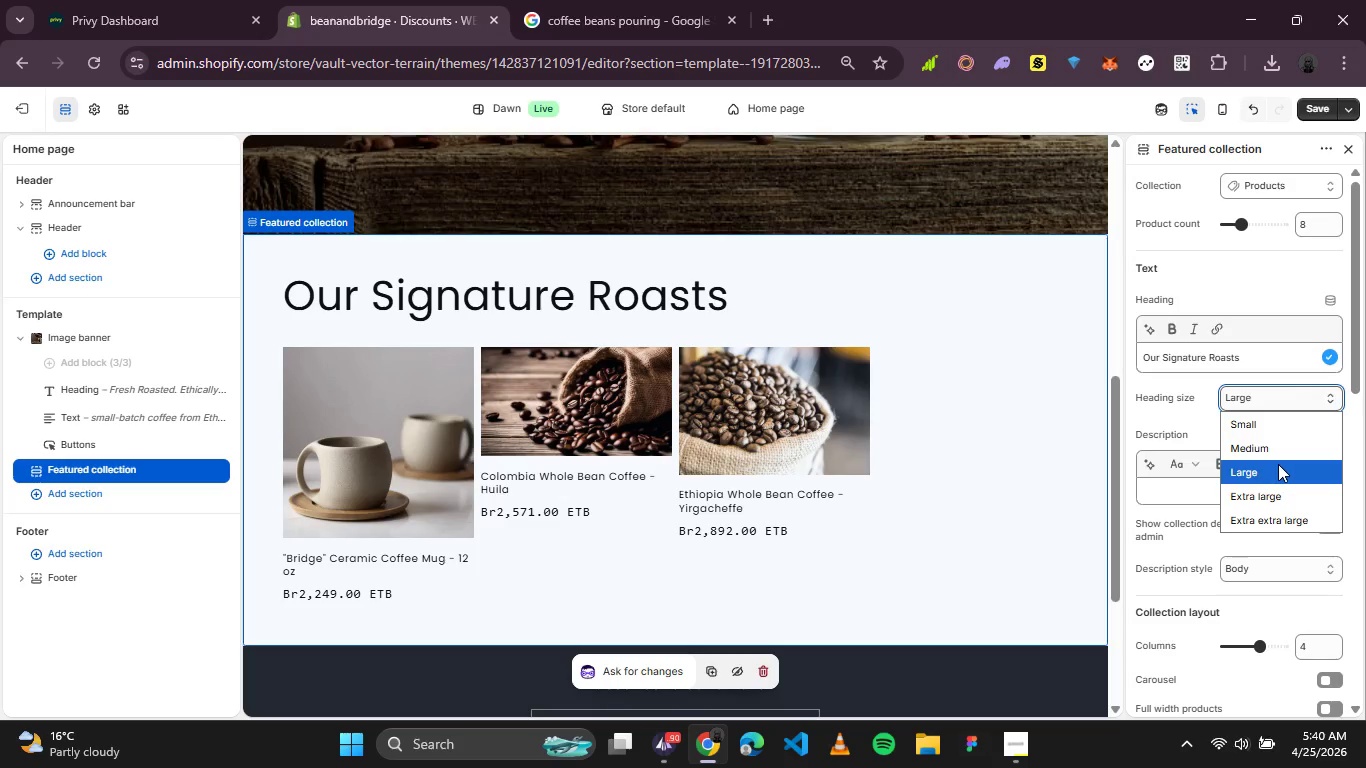 
left_click([1283, 444])
 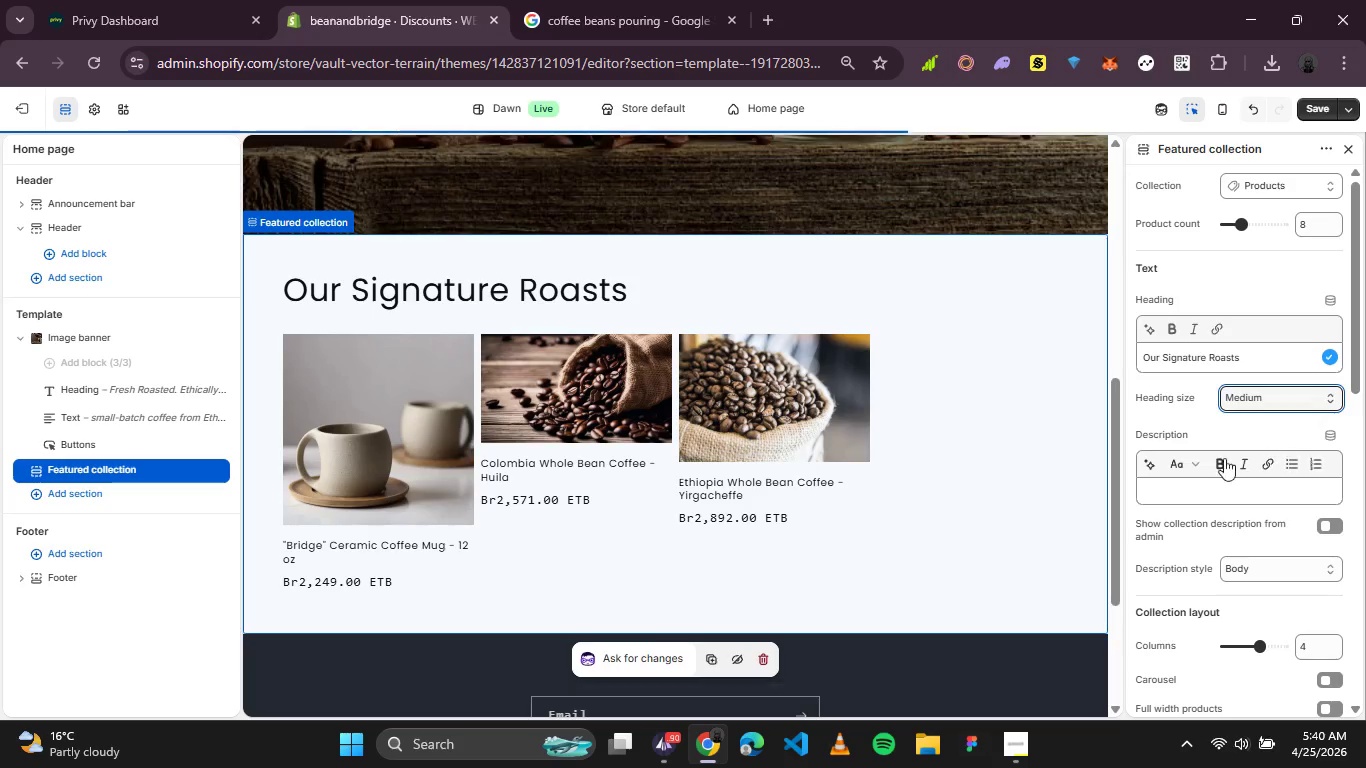 
left_click([1222, 460])
 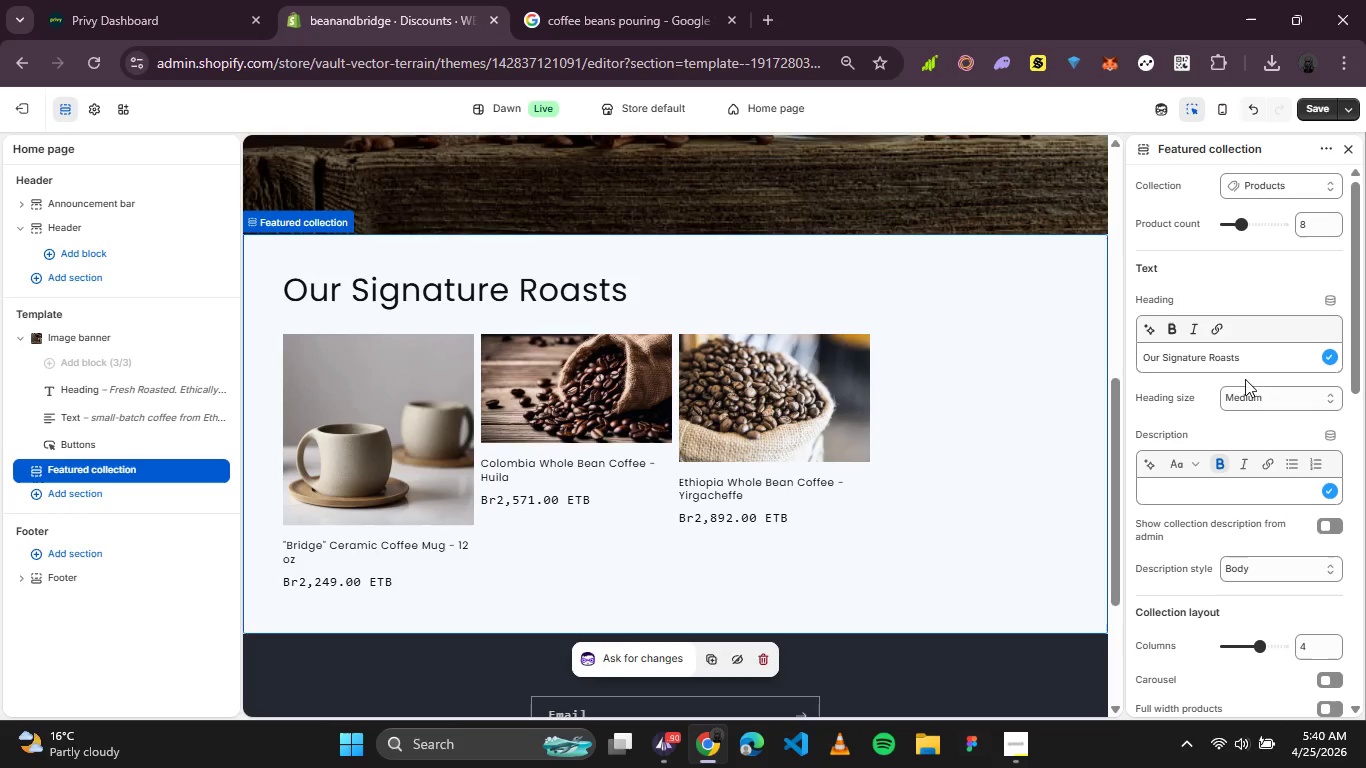 
left_click([1223, 466])
 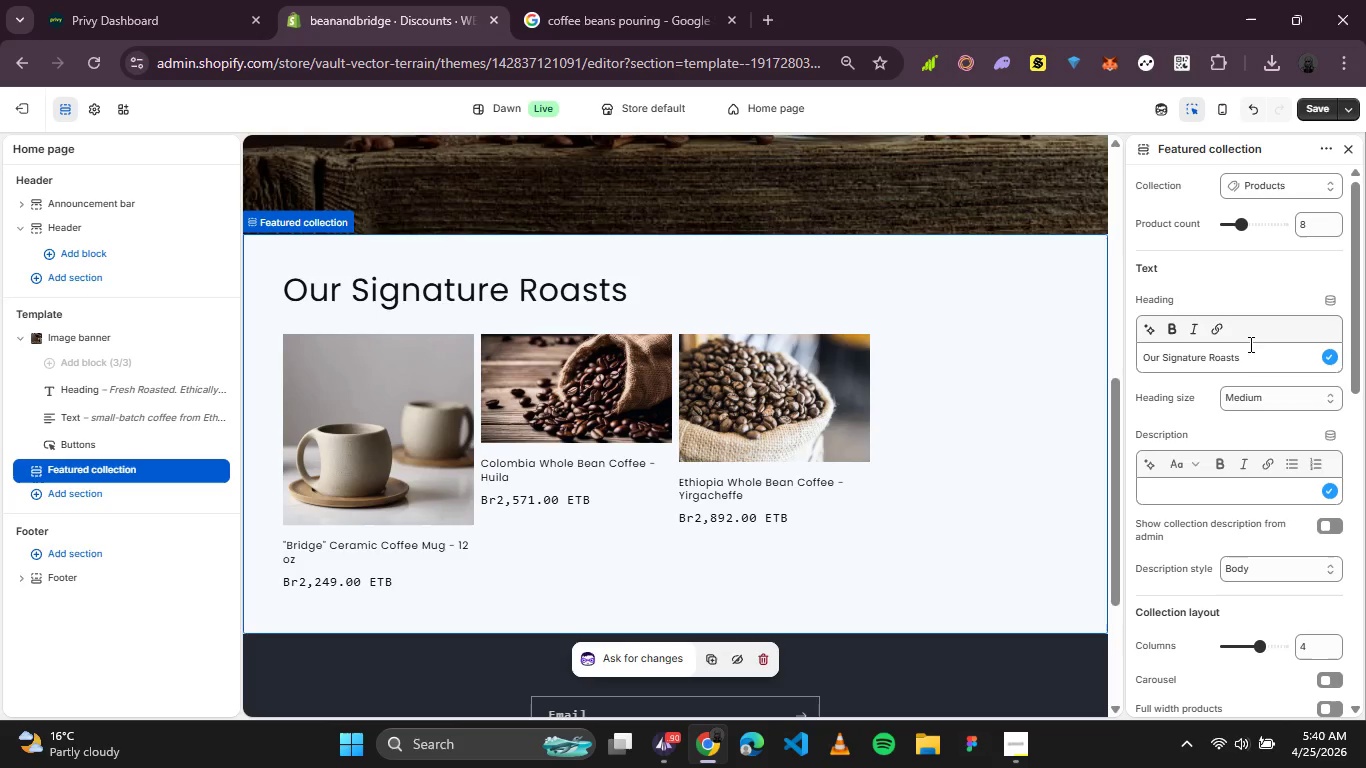 
left_click([1249, 334])
 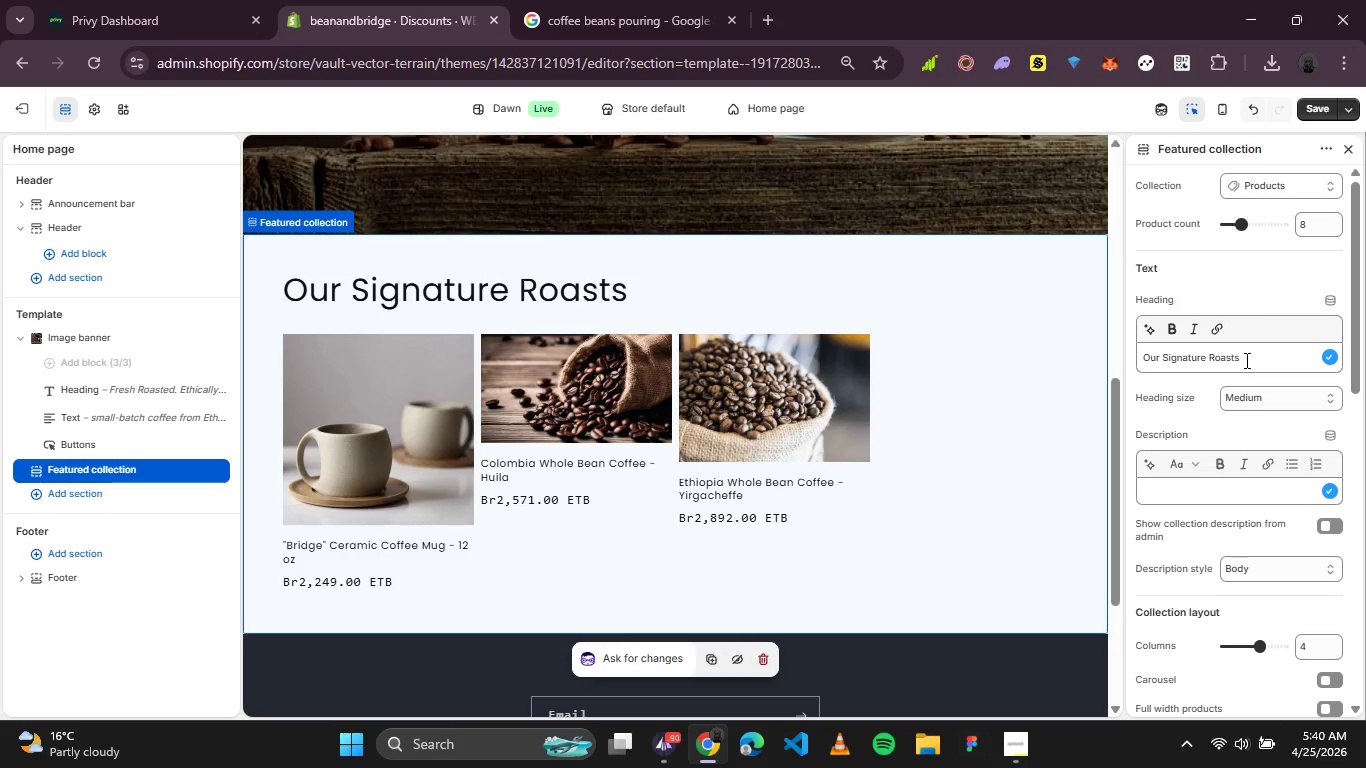 
left_click_drag(start_coordinate=[1245, 360], to_coordinate=[1103, 352])
 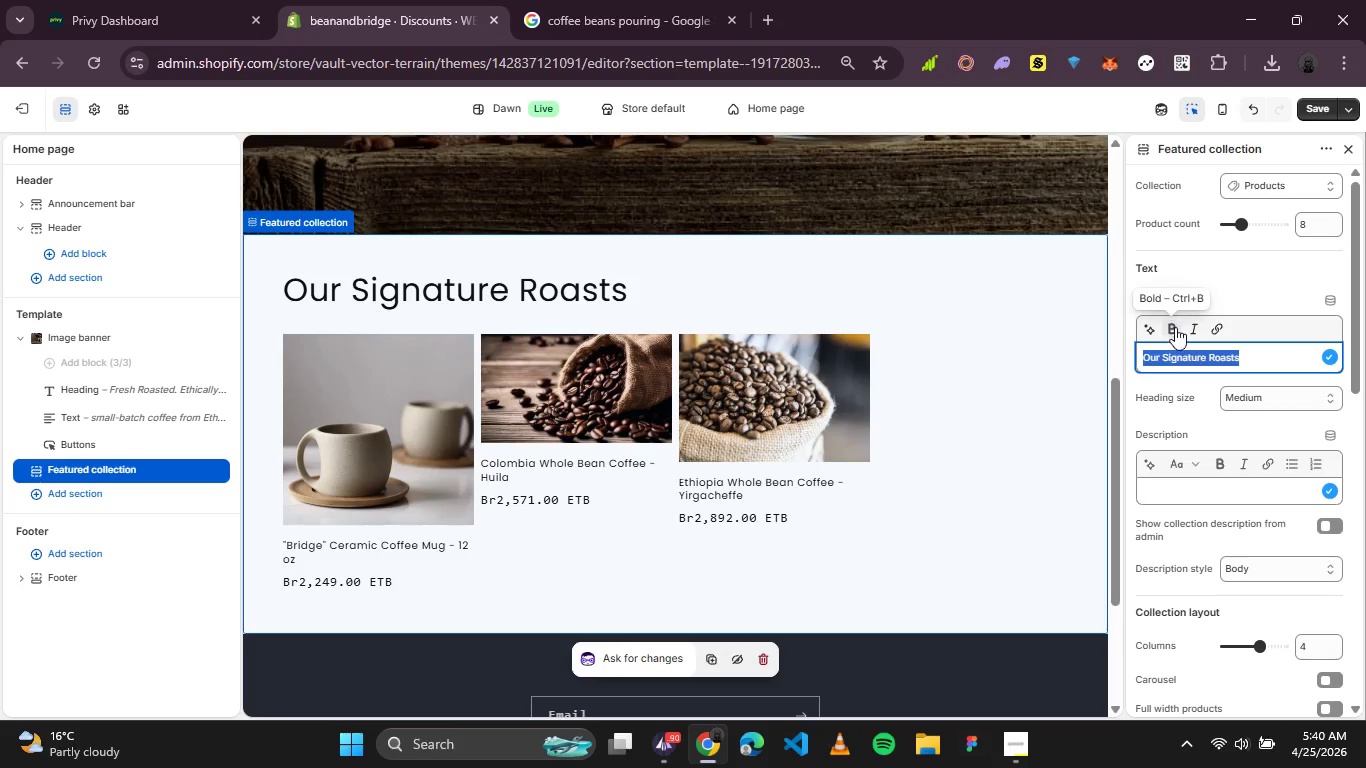 
left_click([1175, 327])
 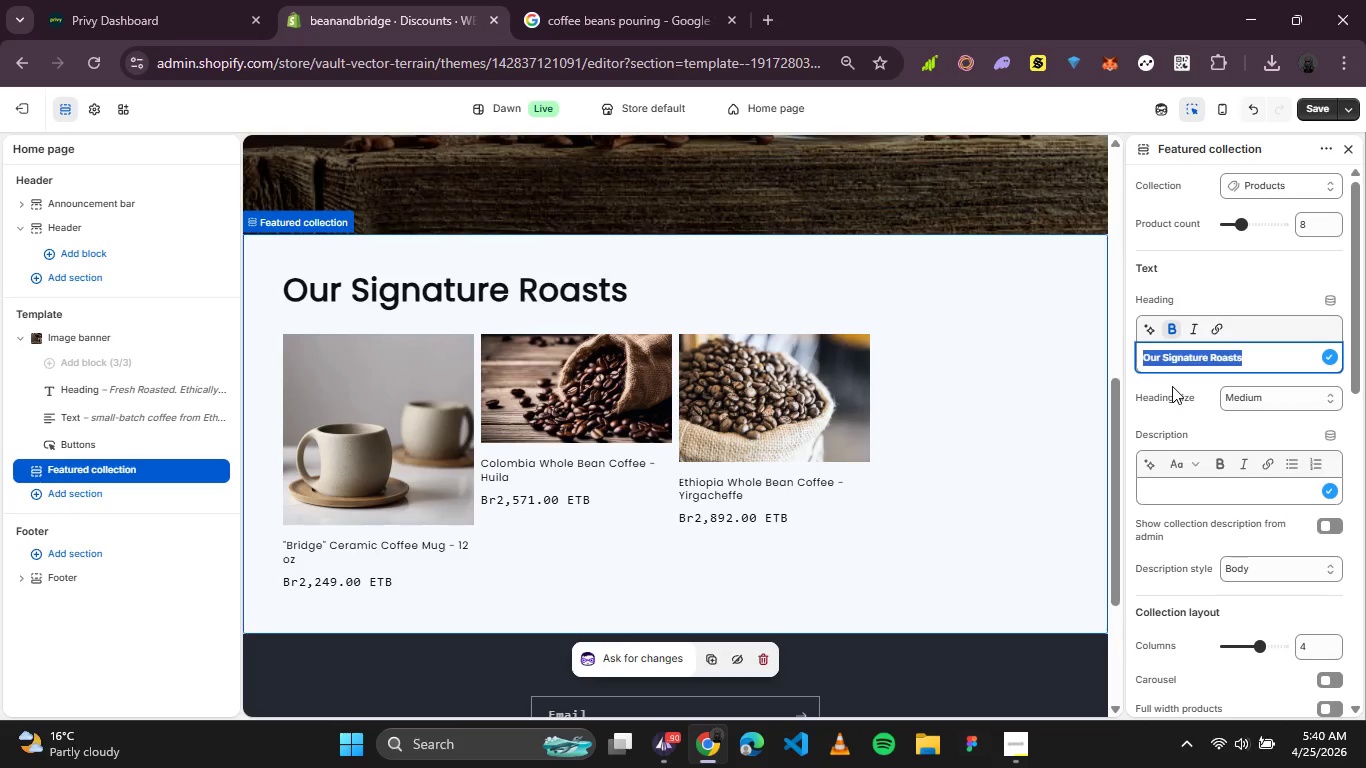 
left_click([1202, 378])
 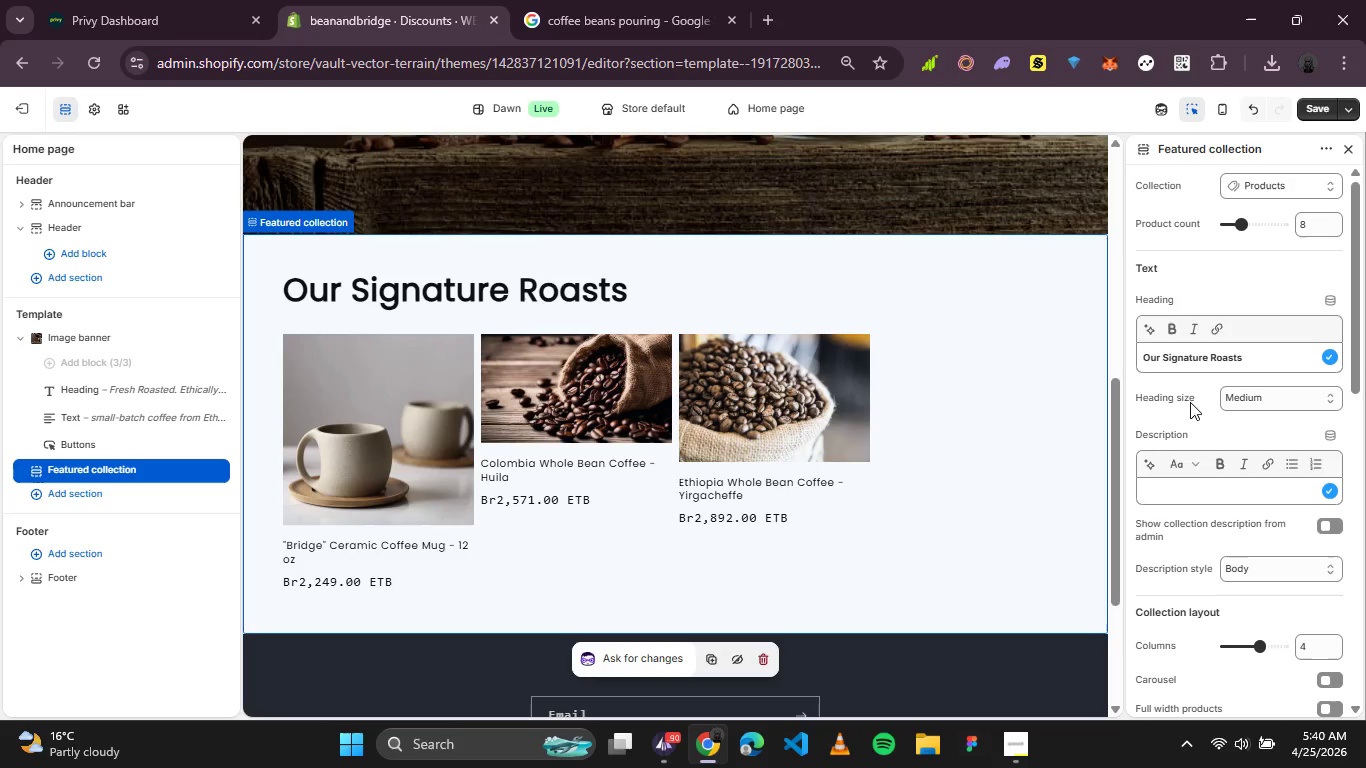 
wait(8.92)
 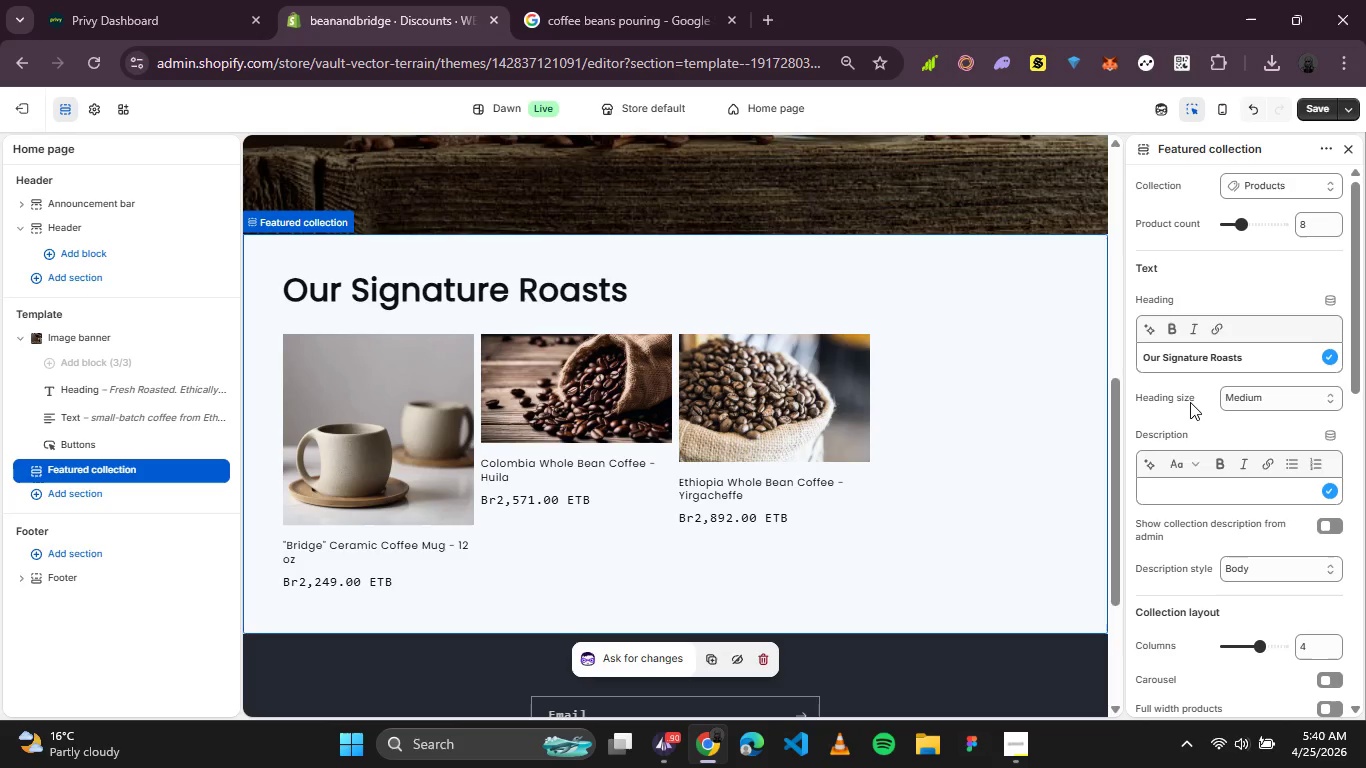 
scroll: coordinate [1086, 461], scroll_direction: down, amount: 3.0
 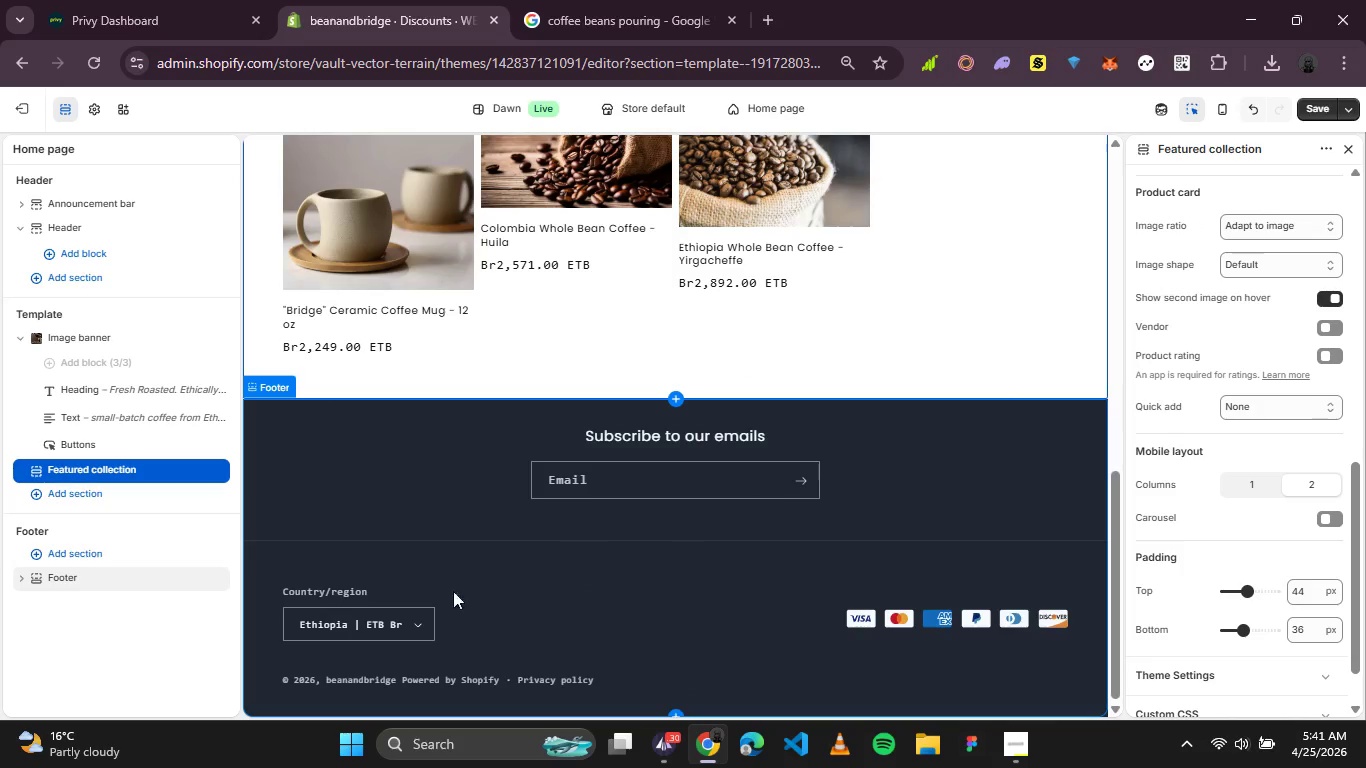 
left_click([422, 622])
 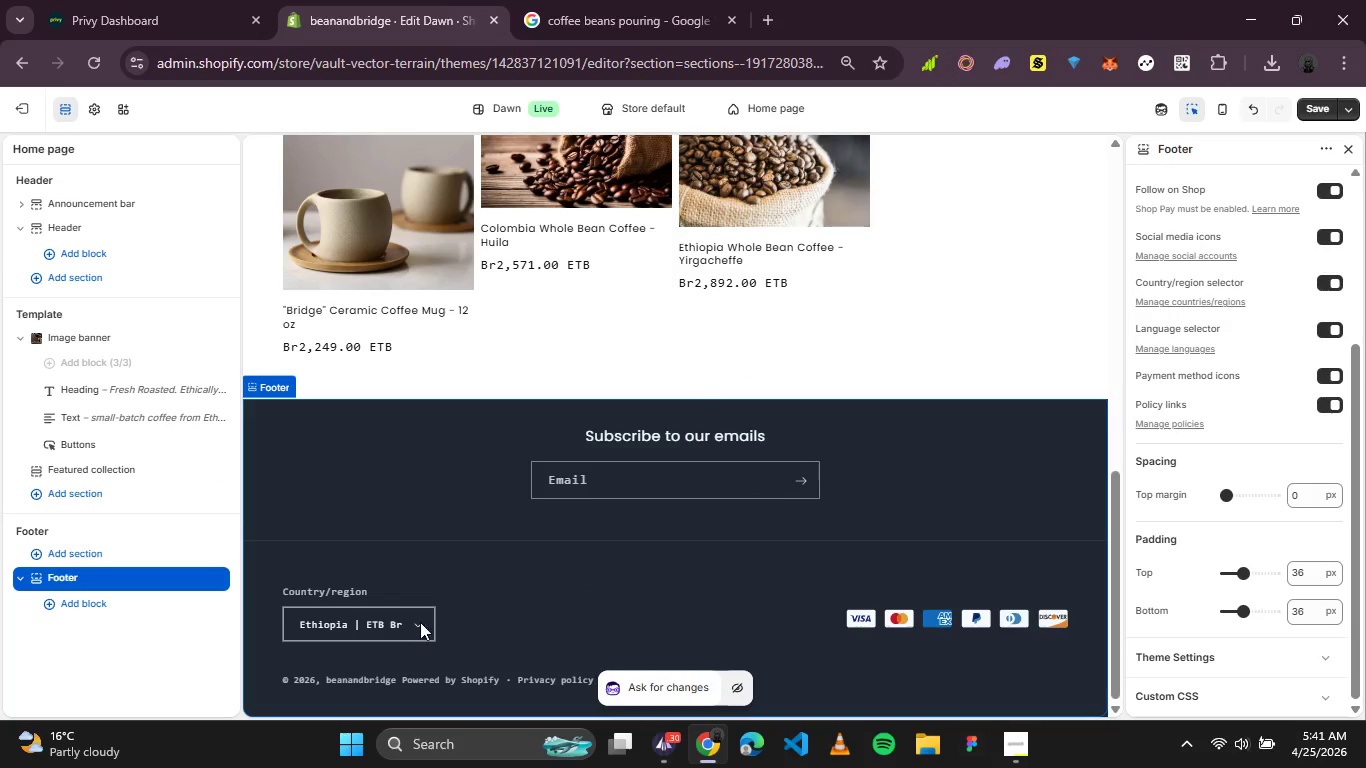 
left_click([420, 622])
 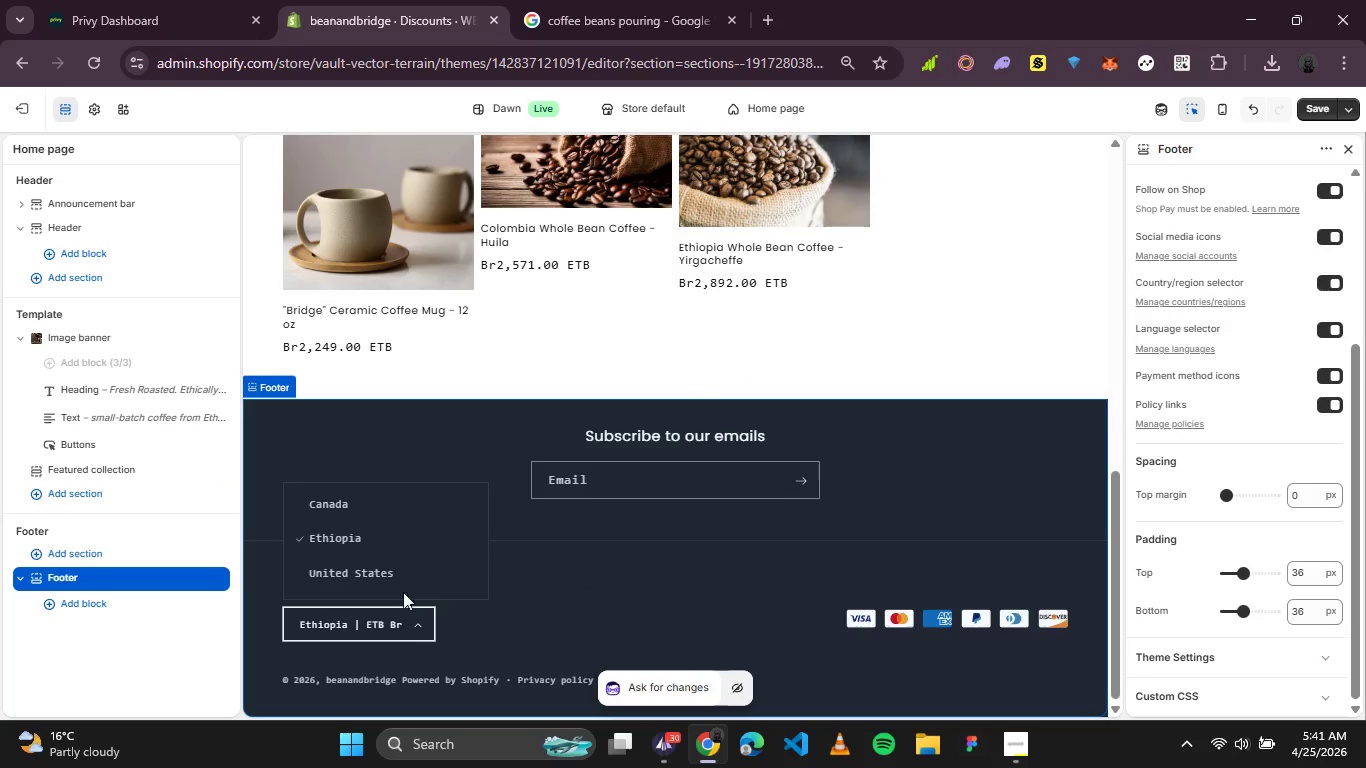 
left_click([391, 573])
 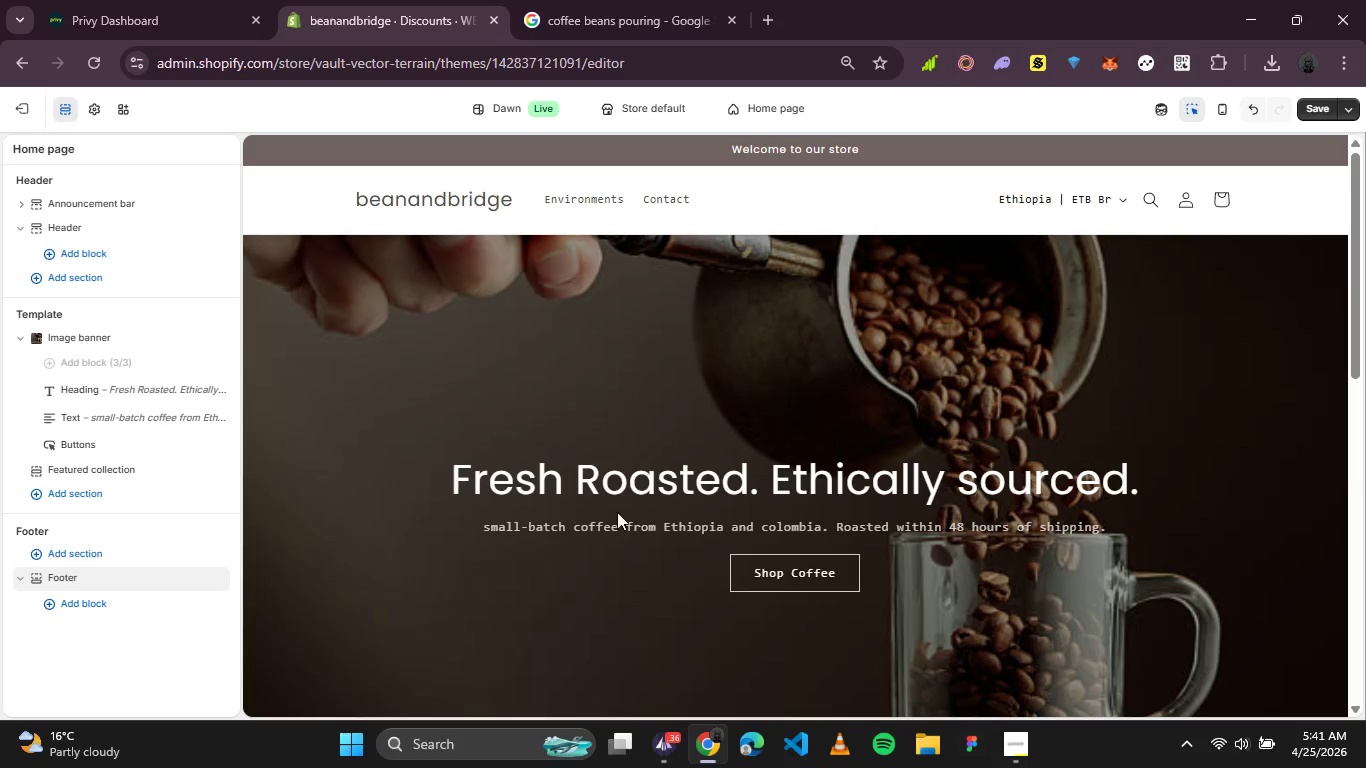 
wait(6.16)
 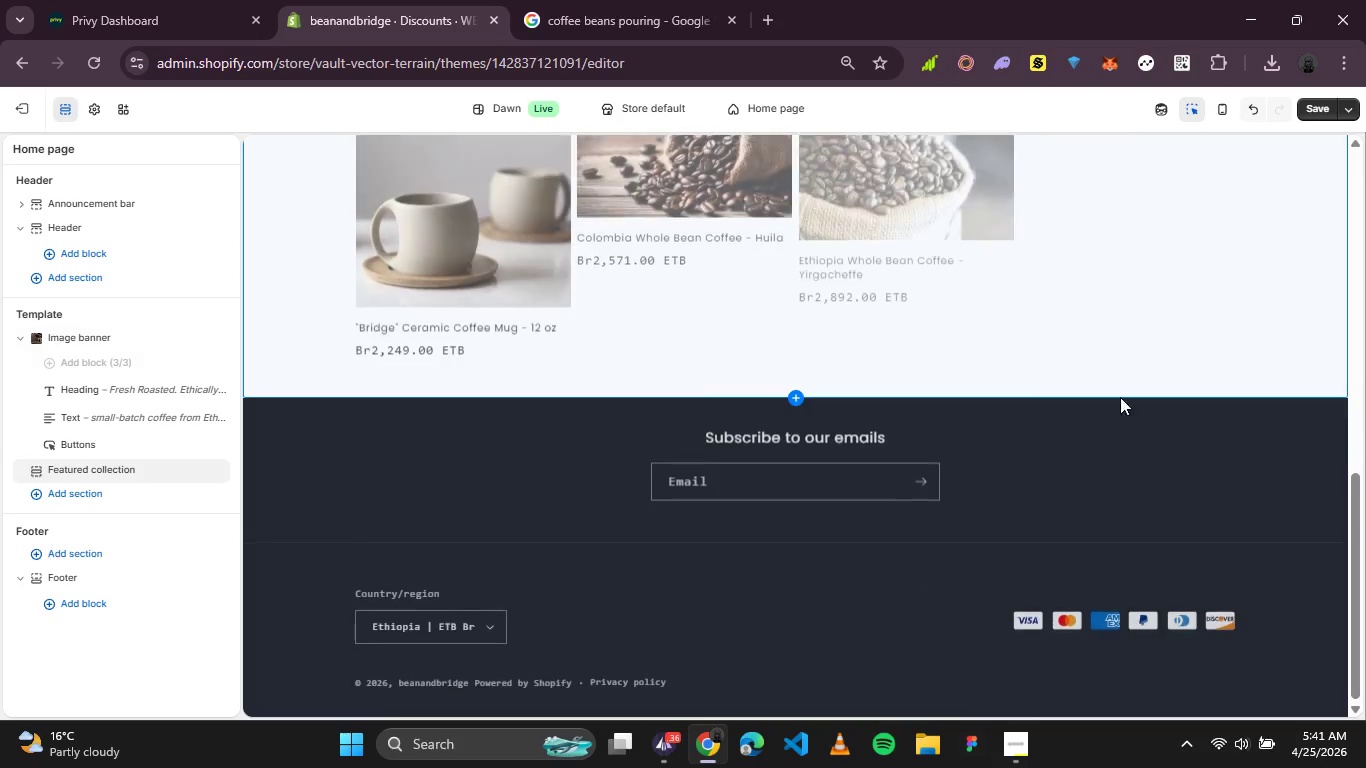 
left_click([1109, 460])
 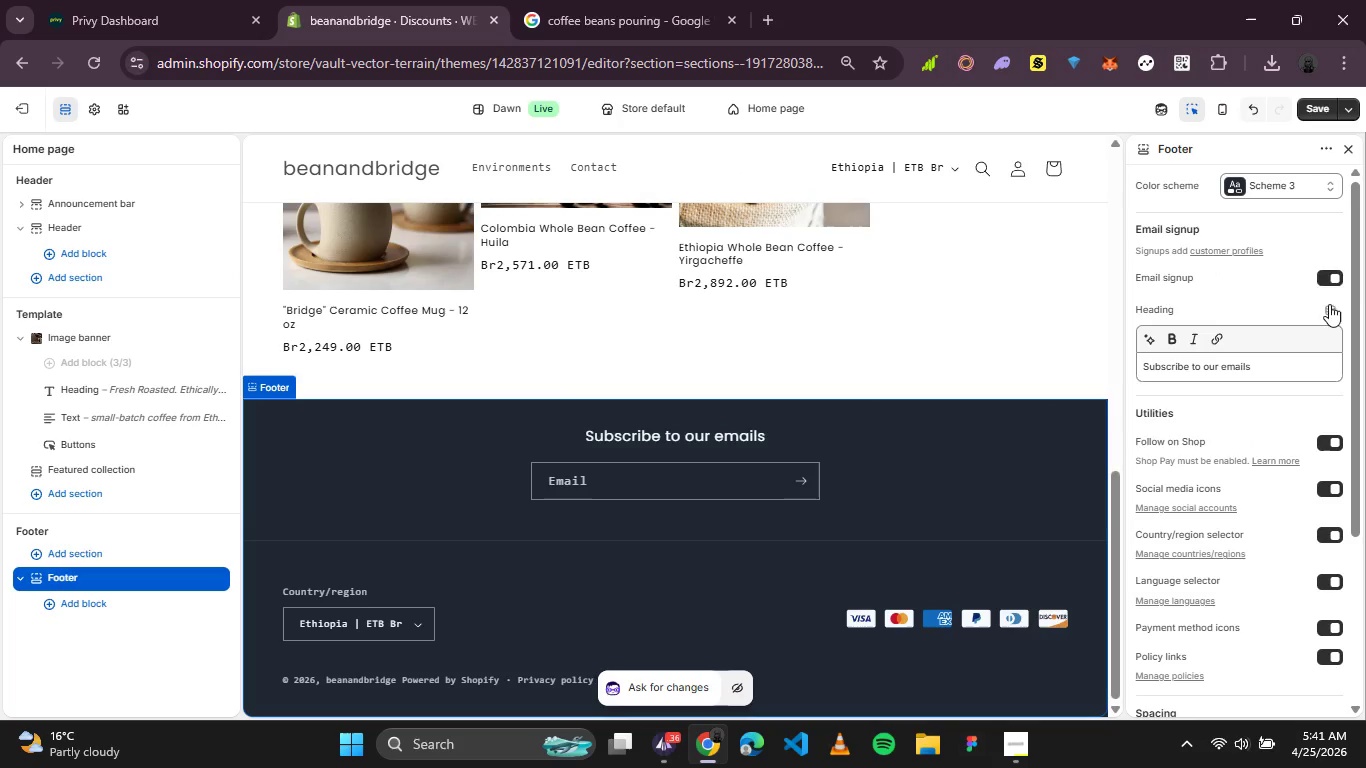 
scroll: coordinate [1139, 356], scroll_direction: down, amount: 7.0
 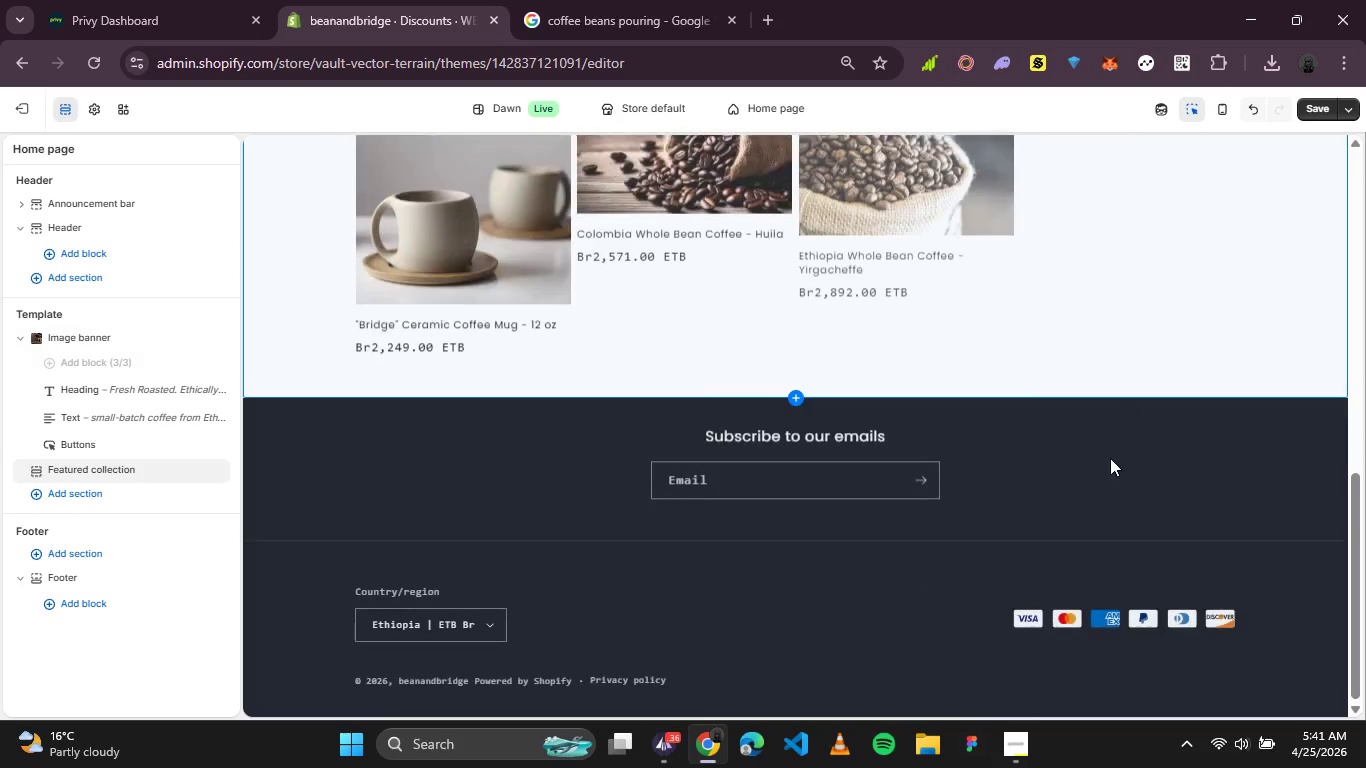 
left_click([1339, 187])
 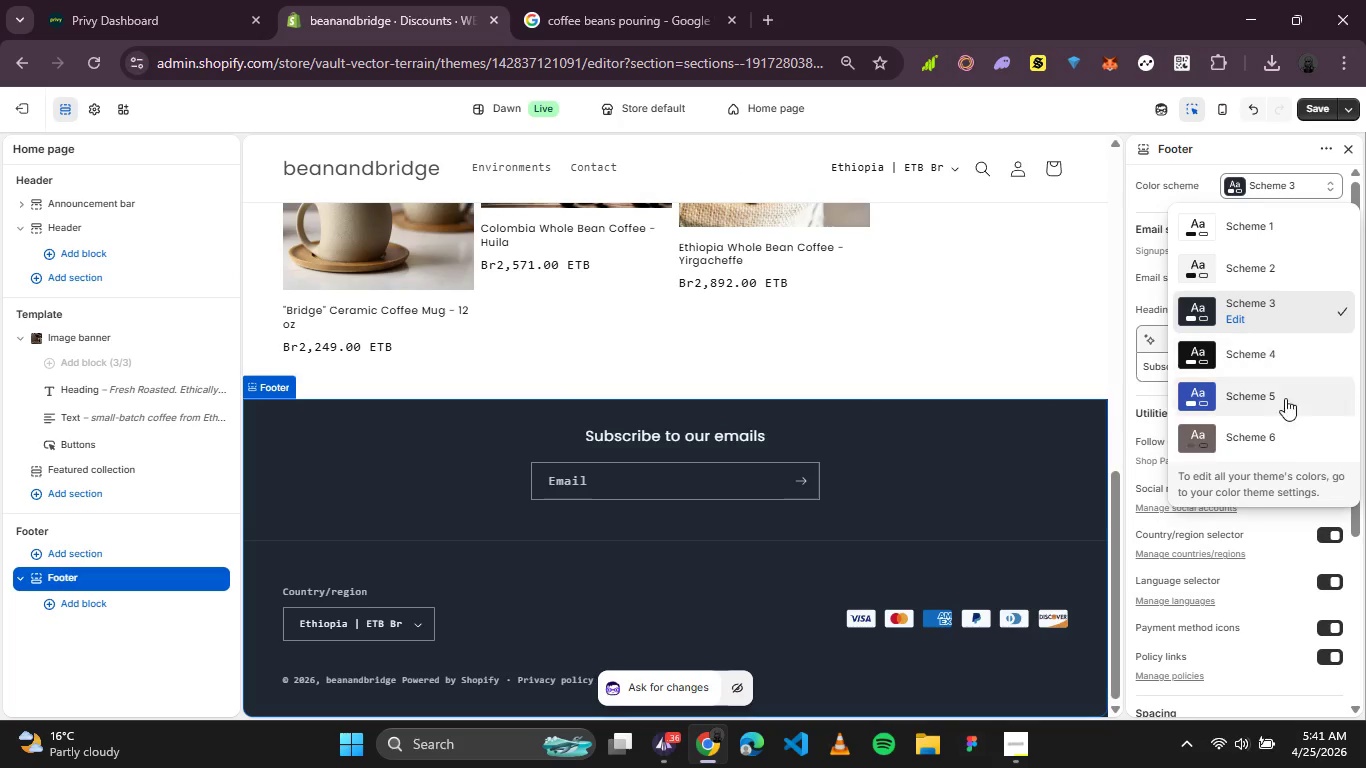 
left_click([1267, 438])
 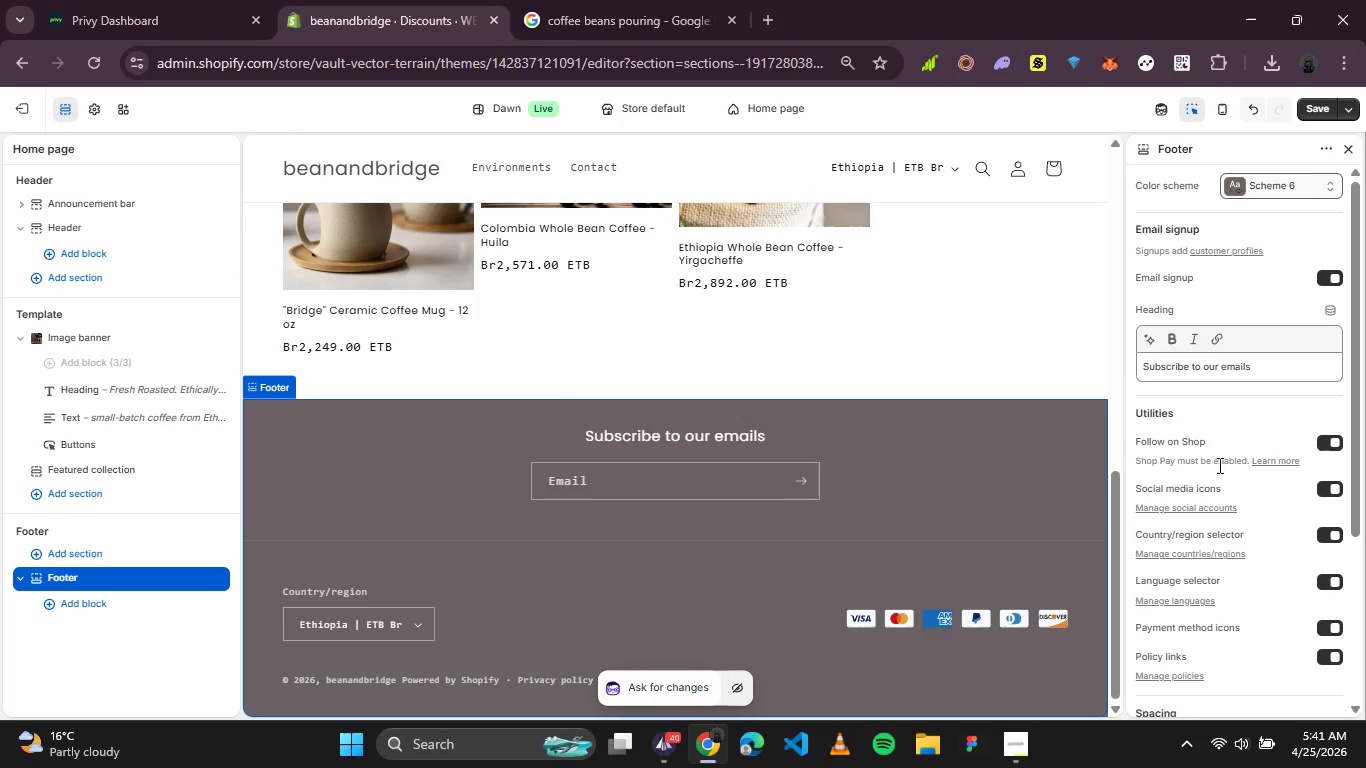 
scroll: coordinate [843, 408], scroll_direction: up, amount: 5.0
 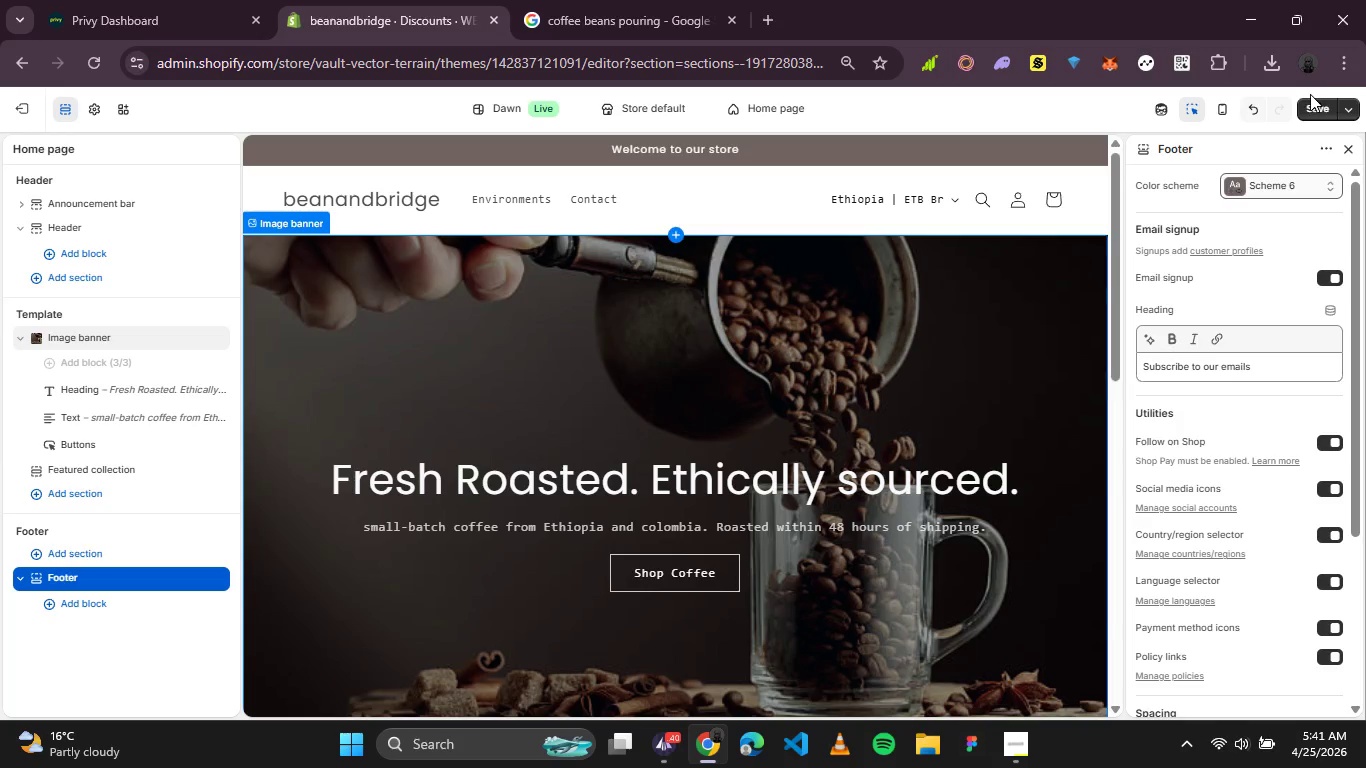 
double_click([1310, 114])
 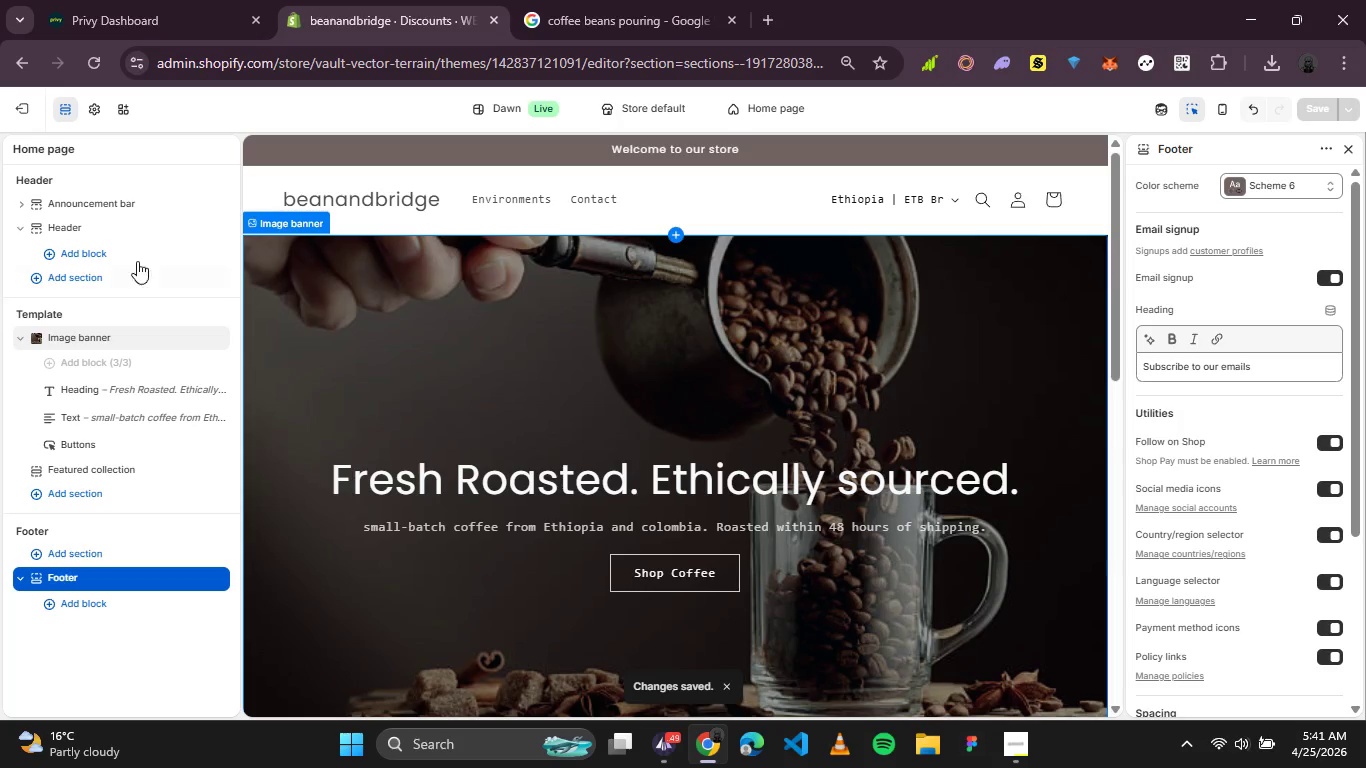 
wait(5.3)
 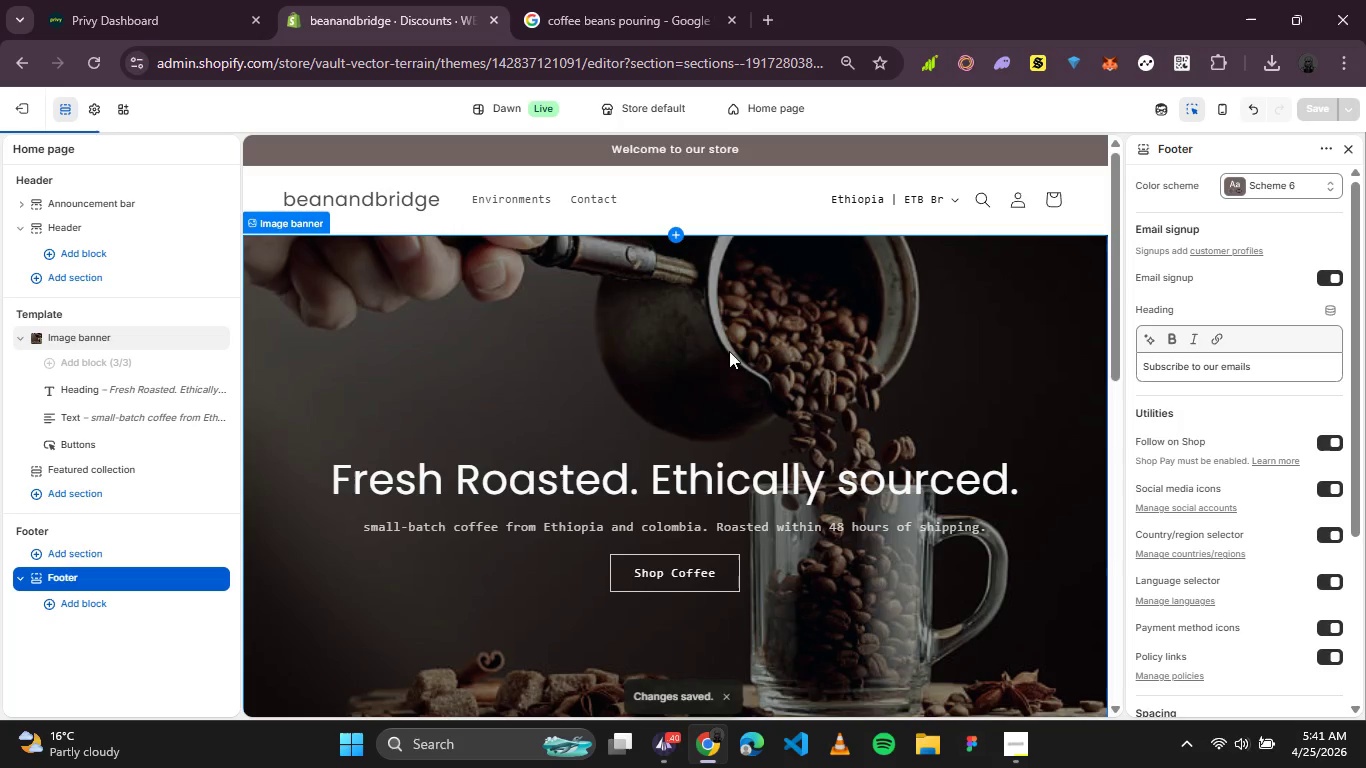 
left_click([22, 113])
 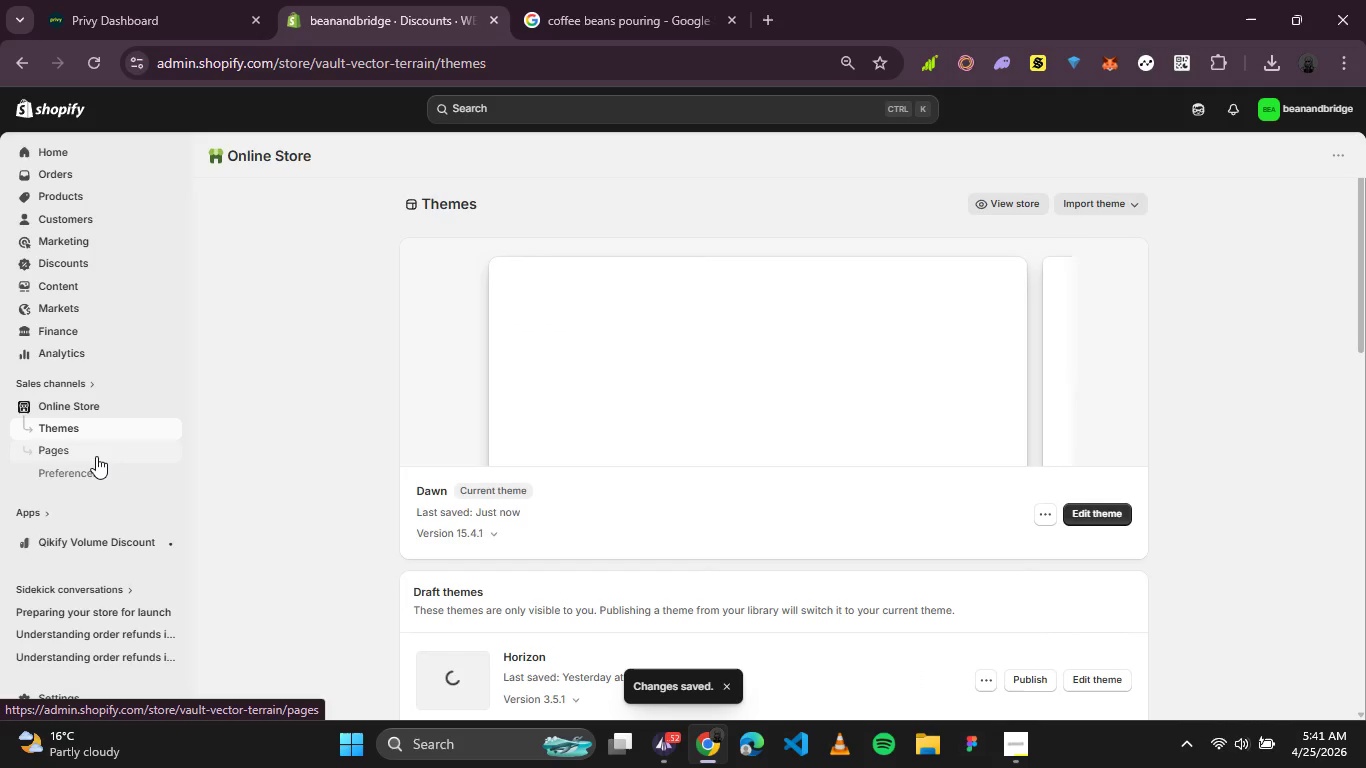 
left_click([96, 456])
 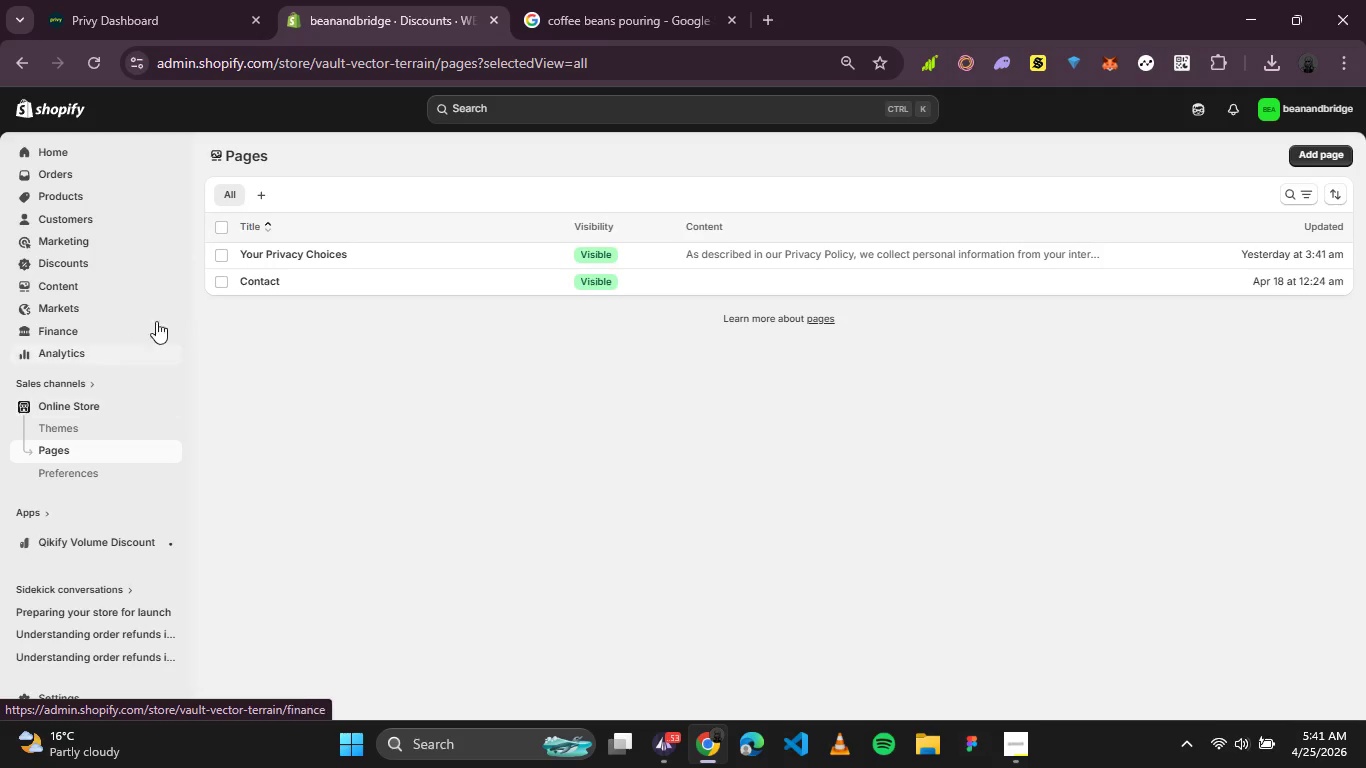 
wait(6.08)
 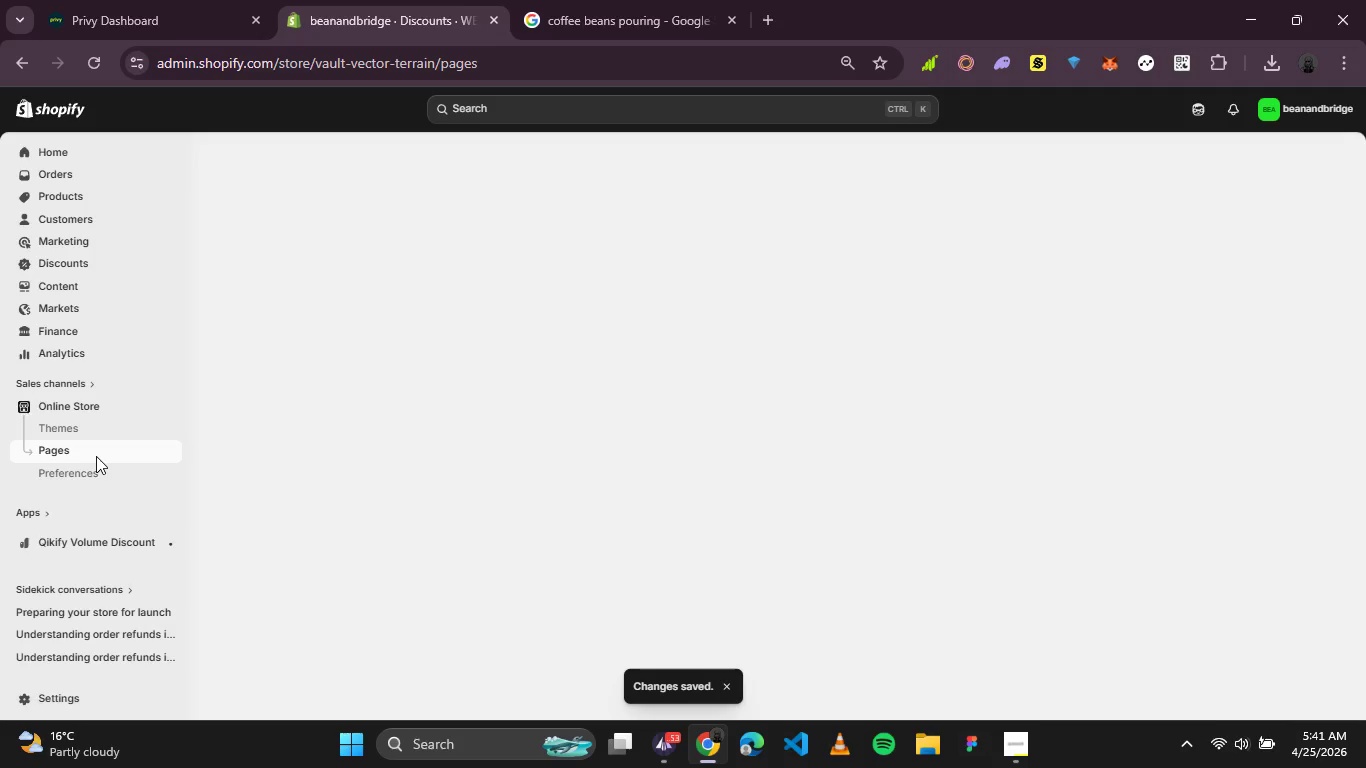 
left_click([260, 280])
 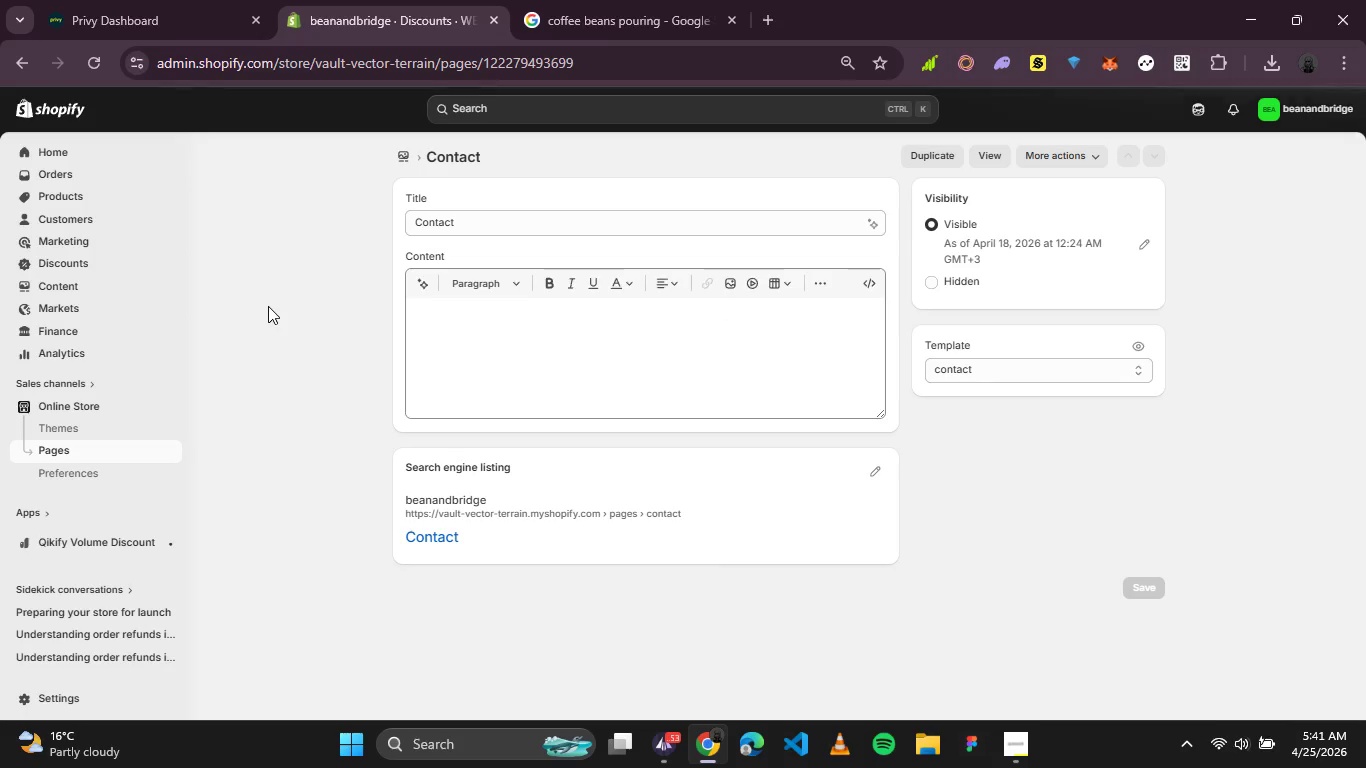 
left_click([565, 324])
 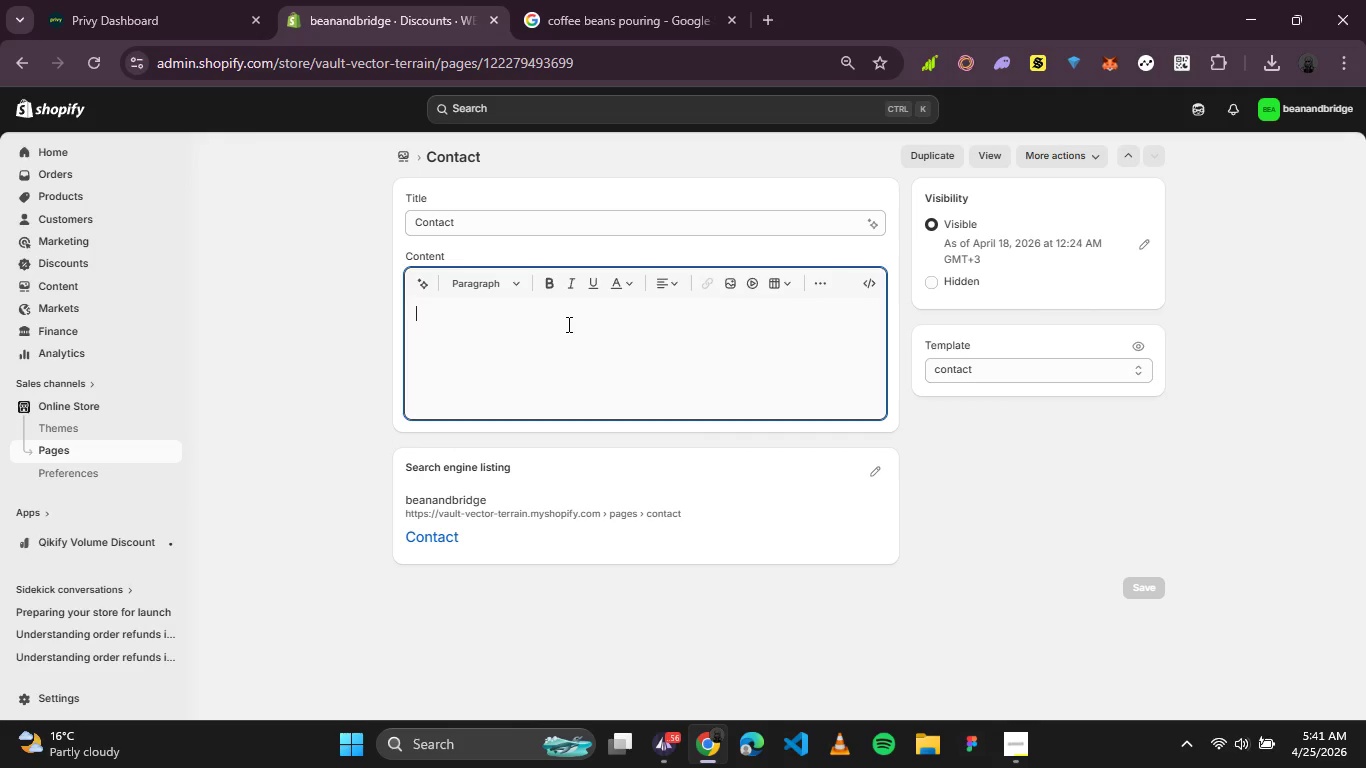 
type(Have Questona)
key(Backspace)
type(s )
 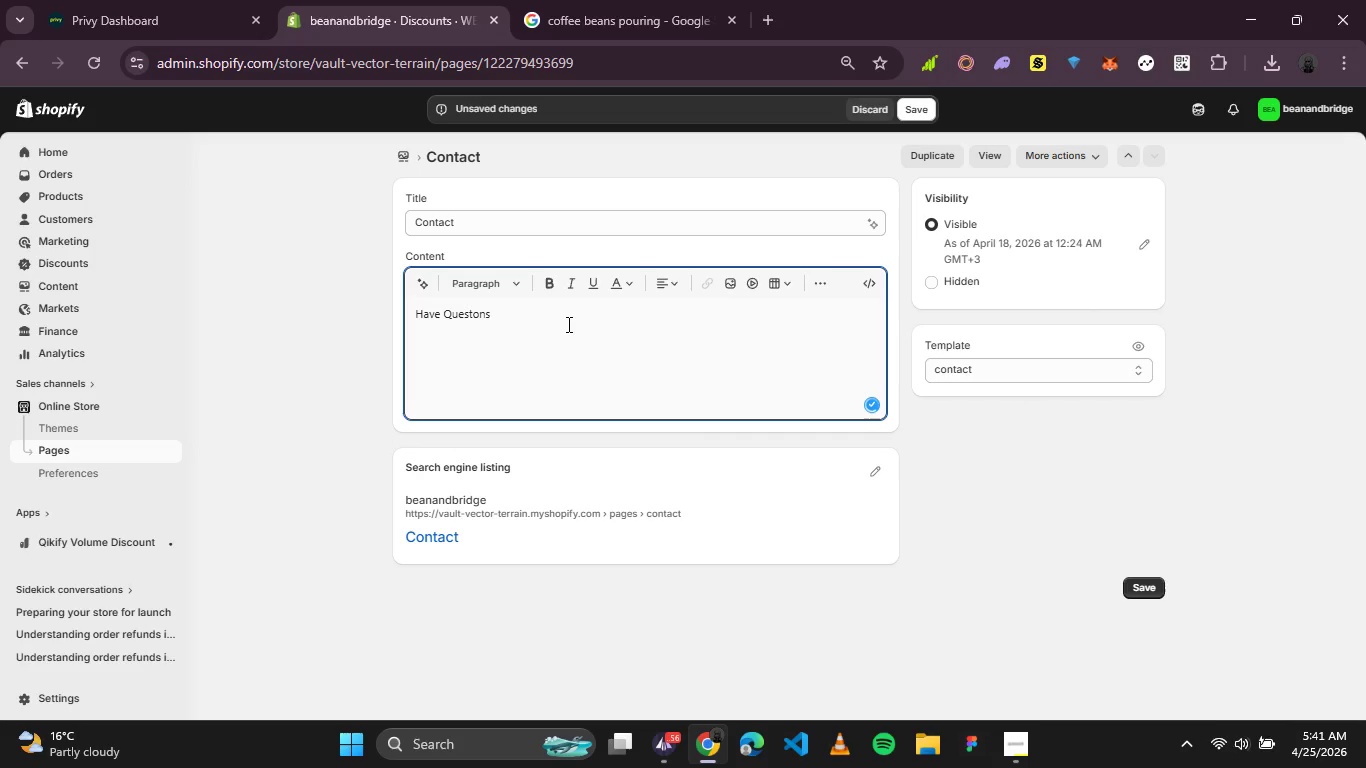 
hold_key(key=ArrowLeft, duration=0.59)
 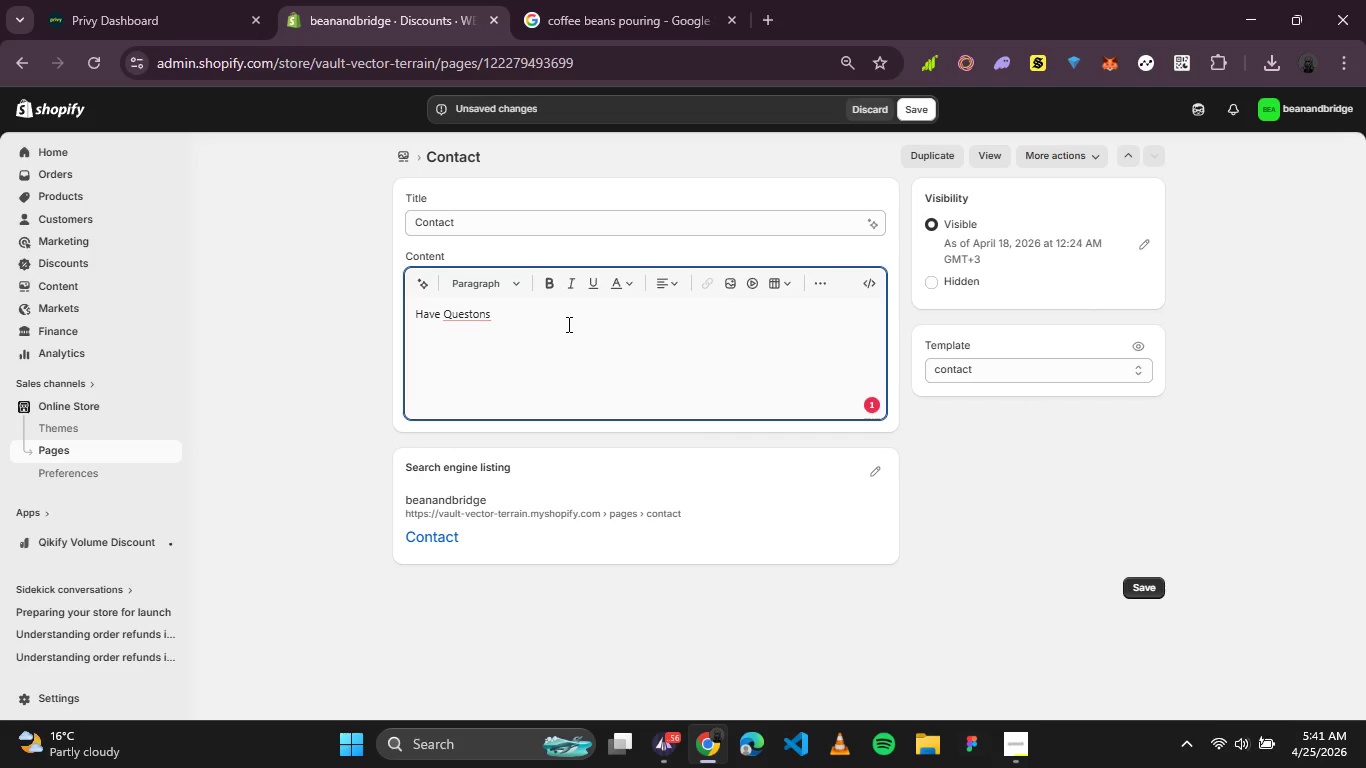 
key(ArrowRight)
 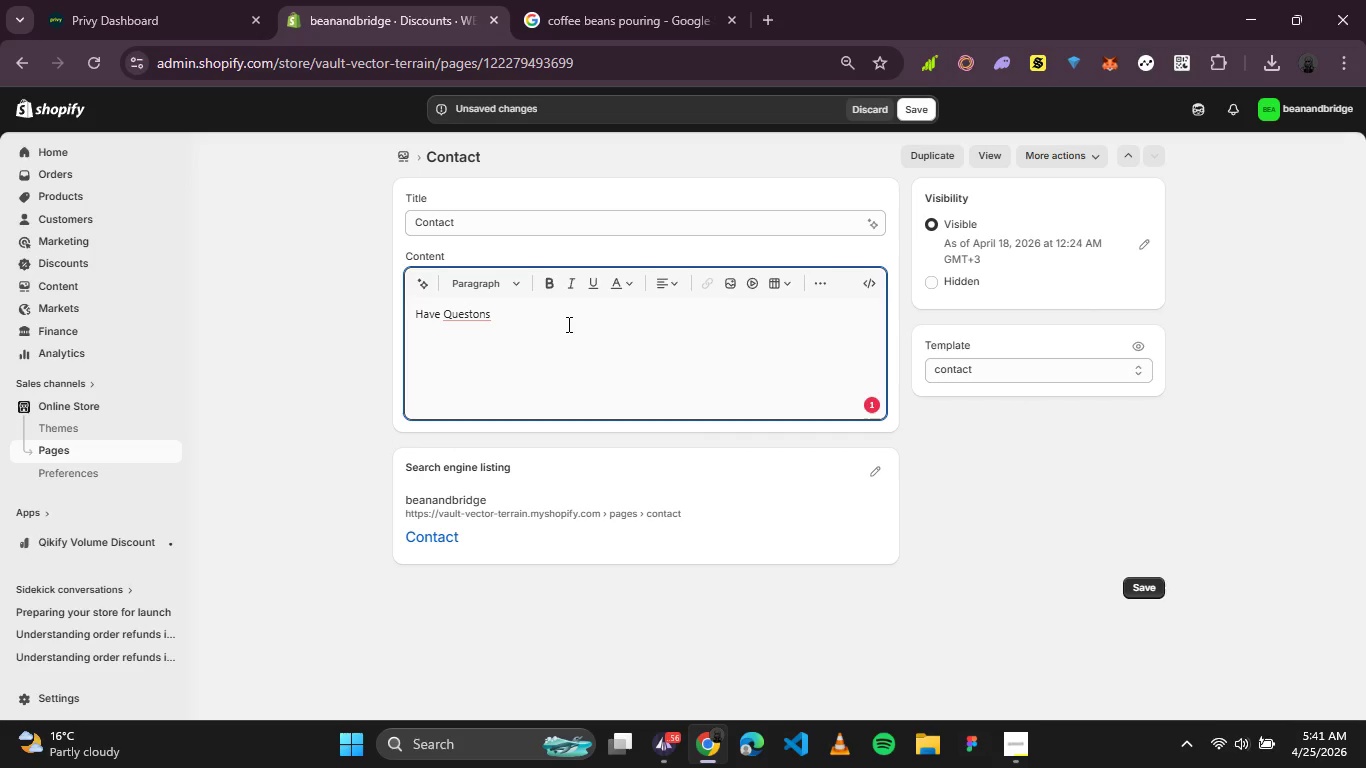 
key(I)
 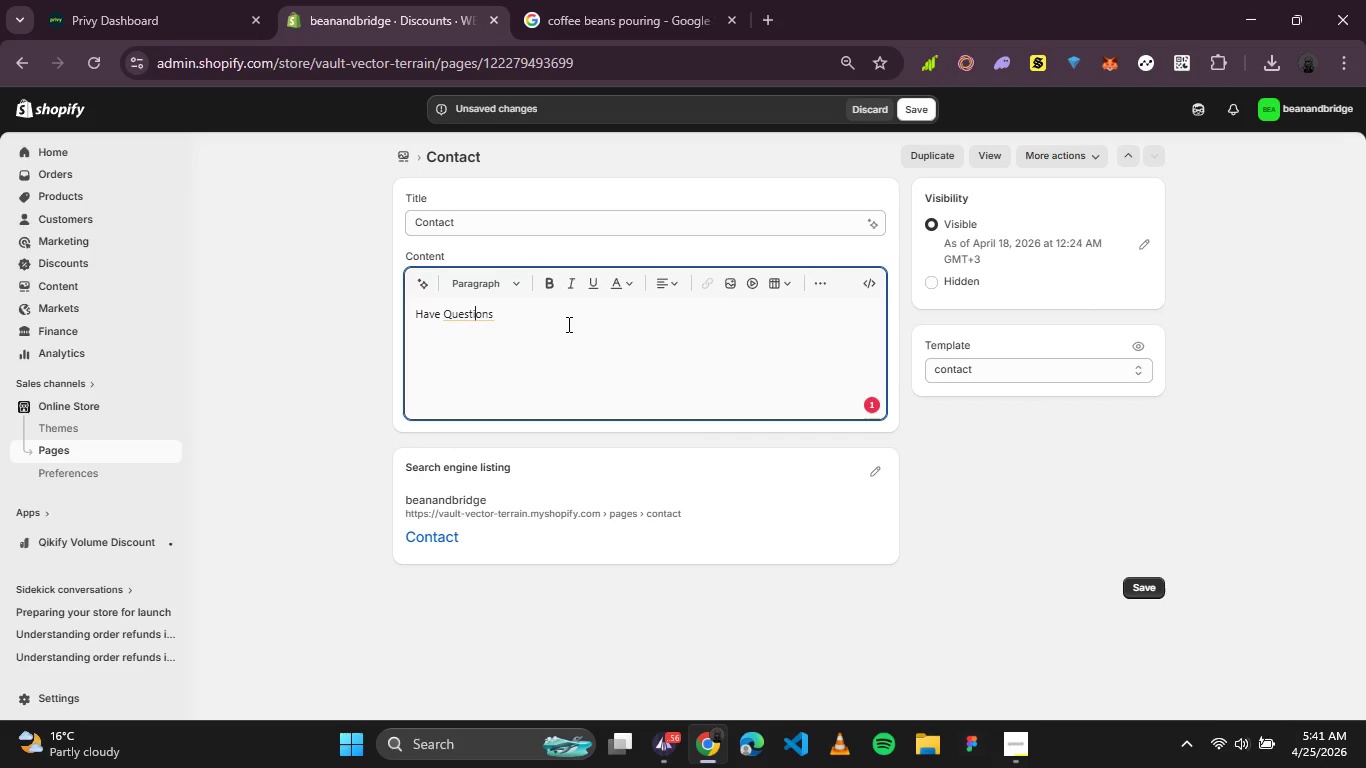 
wait(7.11)
 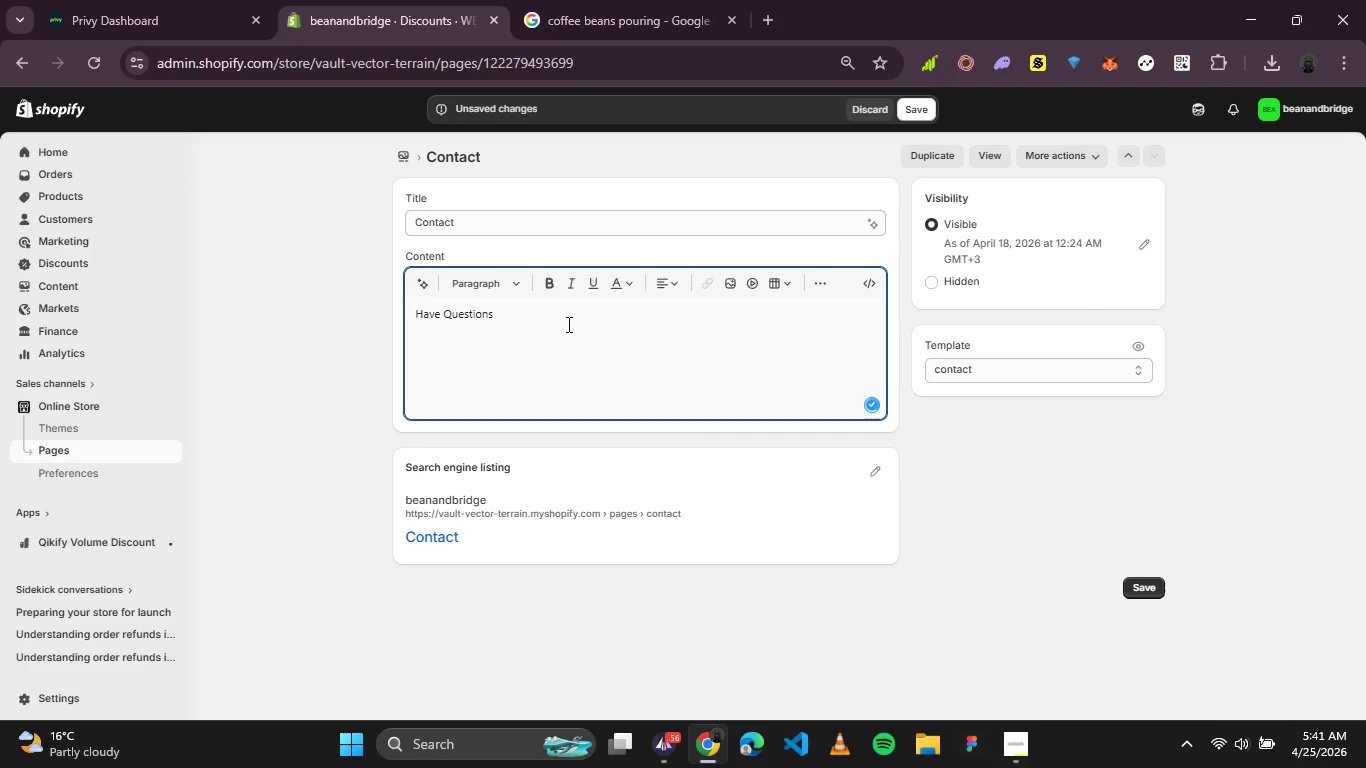 
hold_key(key=ArrowRight, duration=0.62)
 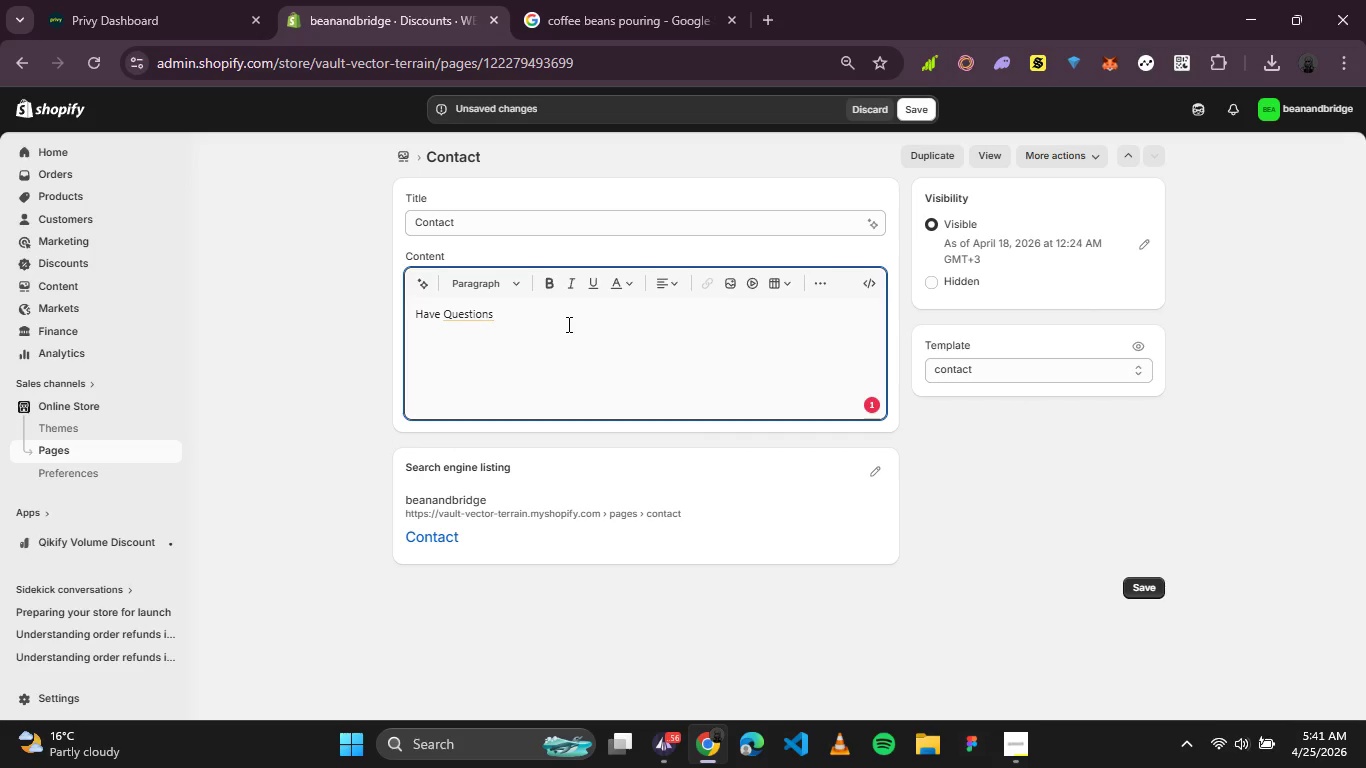 
key(Space)
 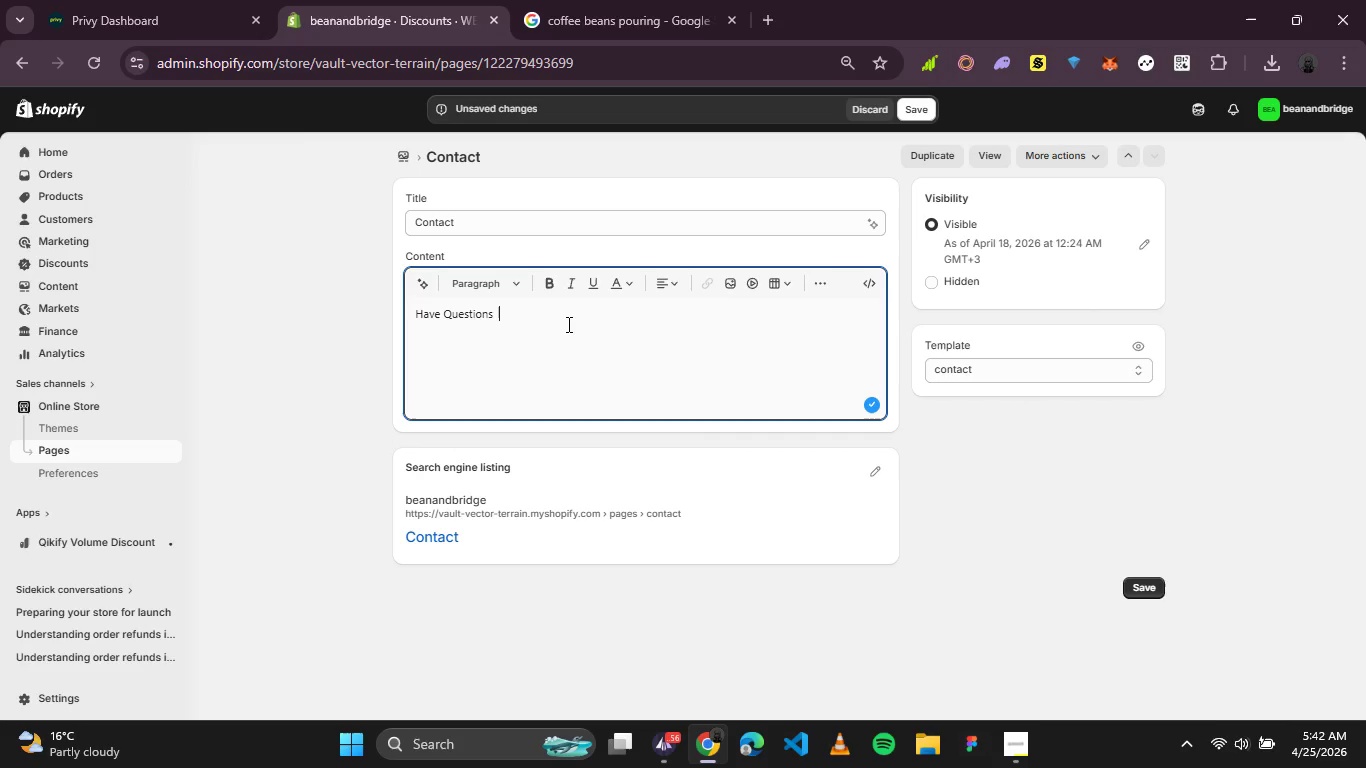 
type(about our coffee or wholesale program?)
 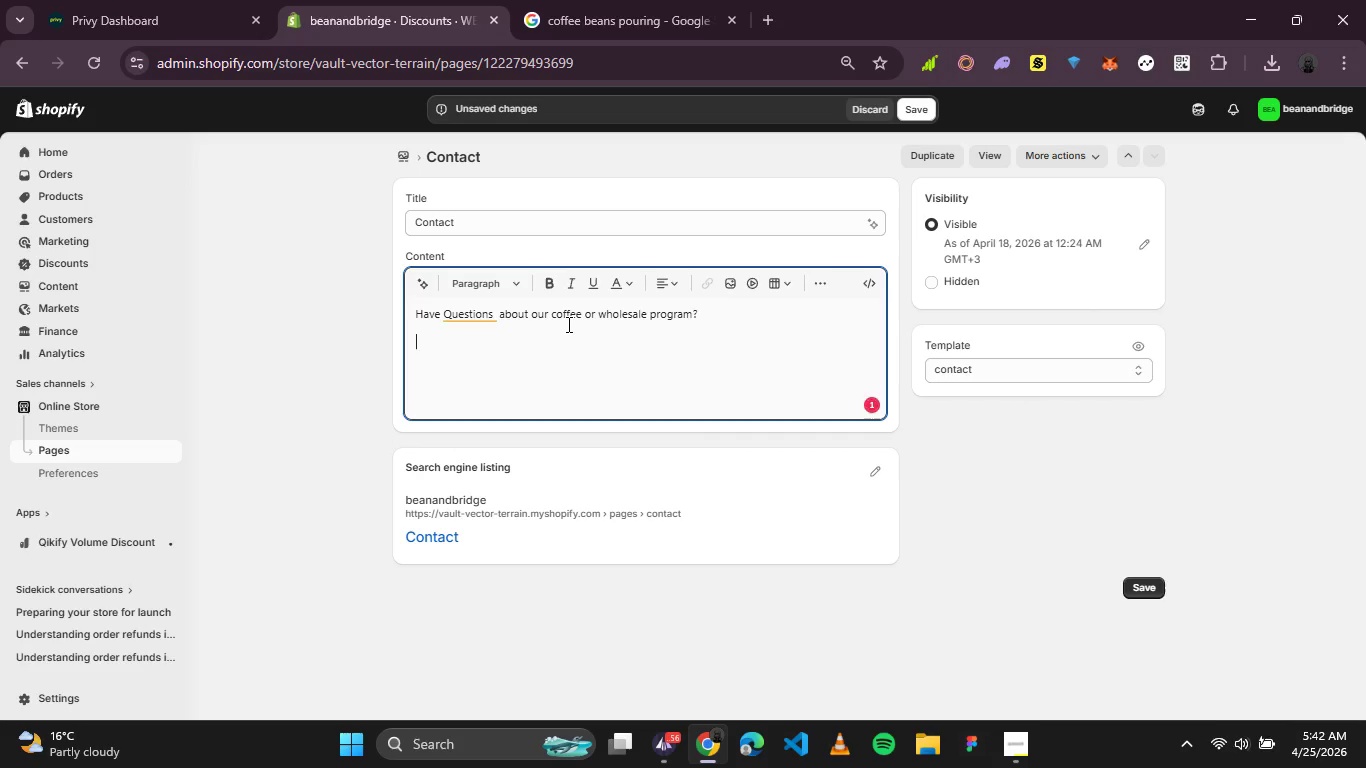 
 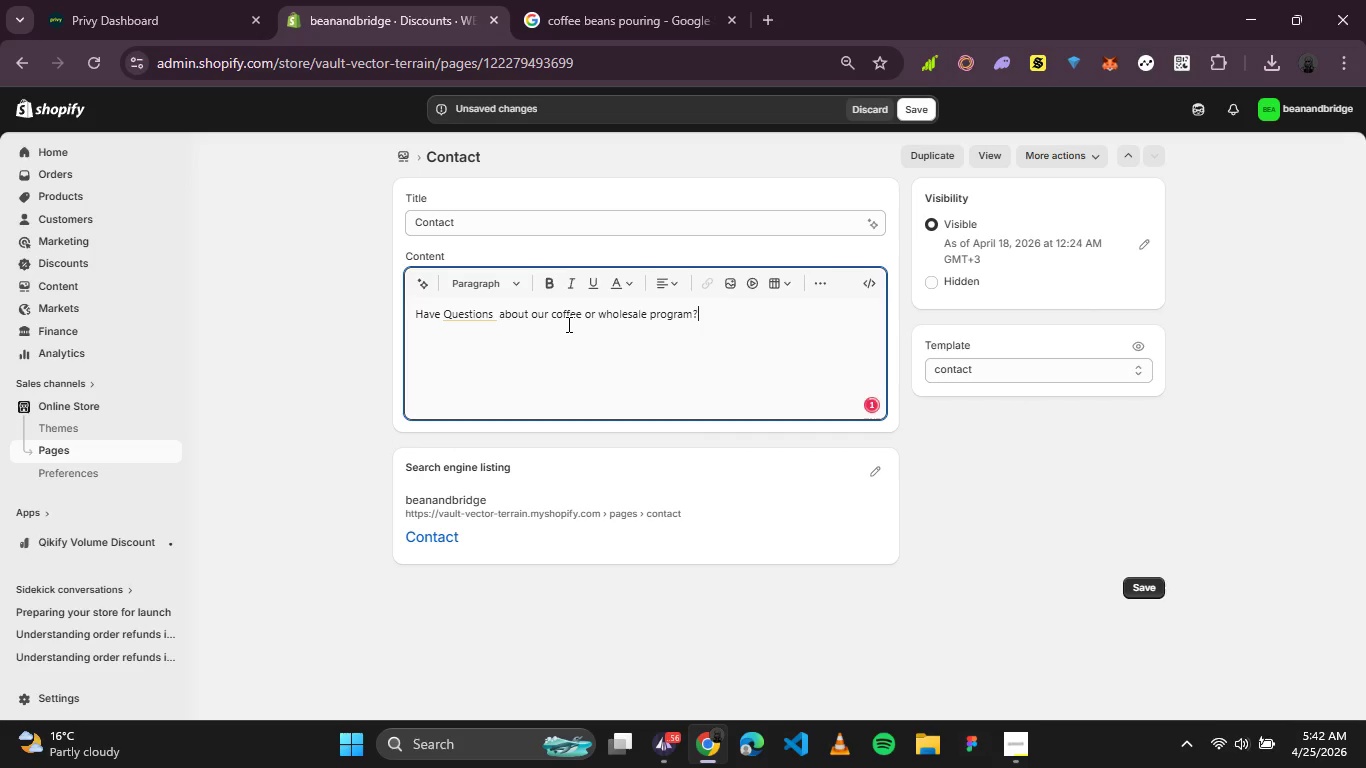 
key(Enter)
 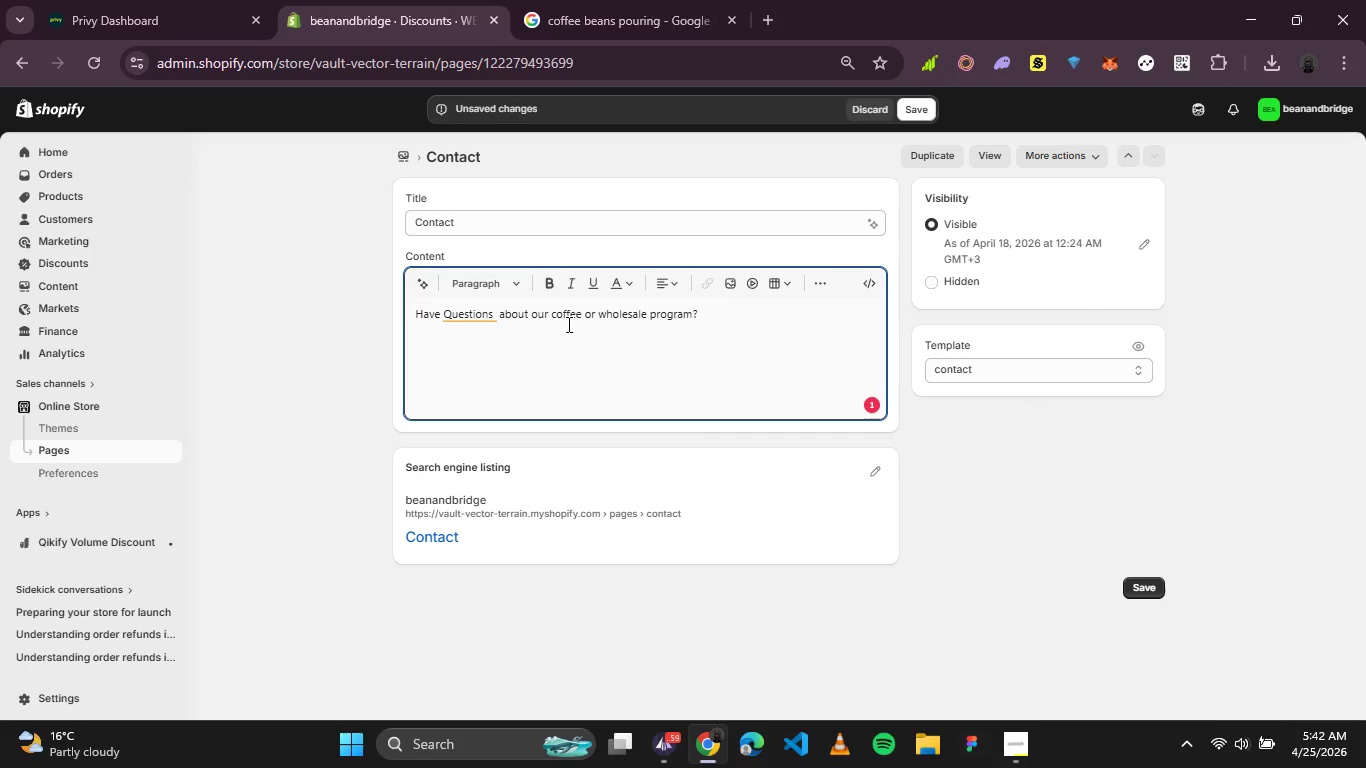 
left_click([439, 311])
 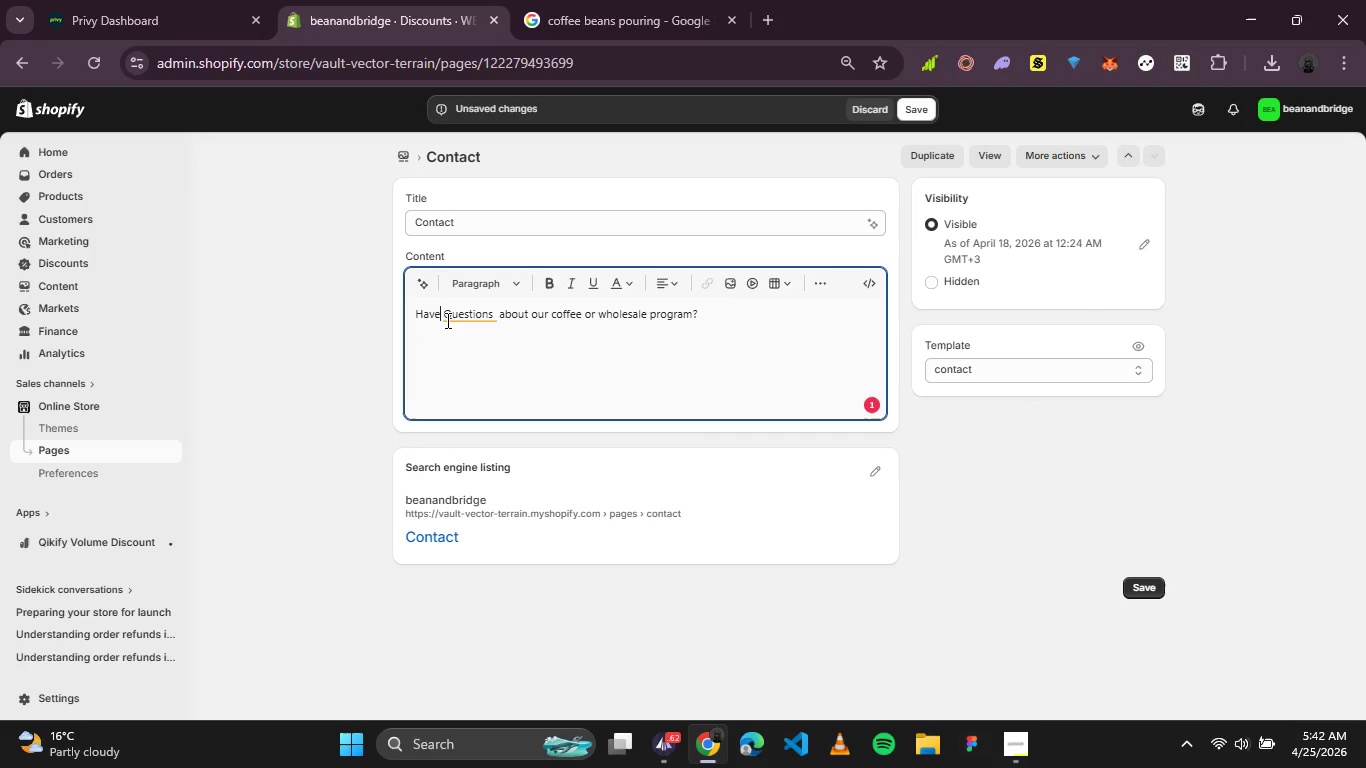 
left_click([454, 319])
 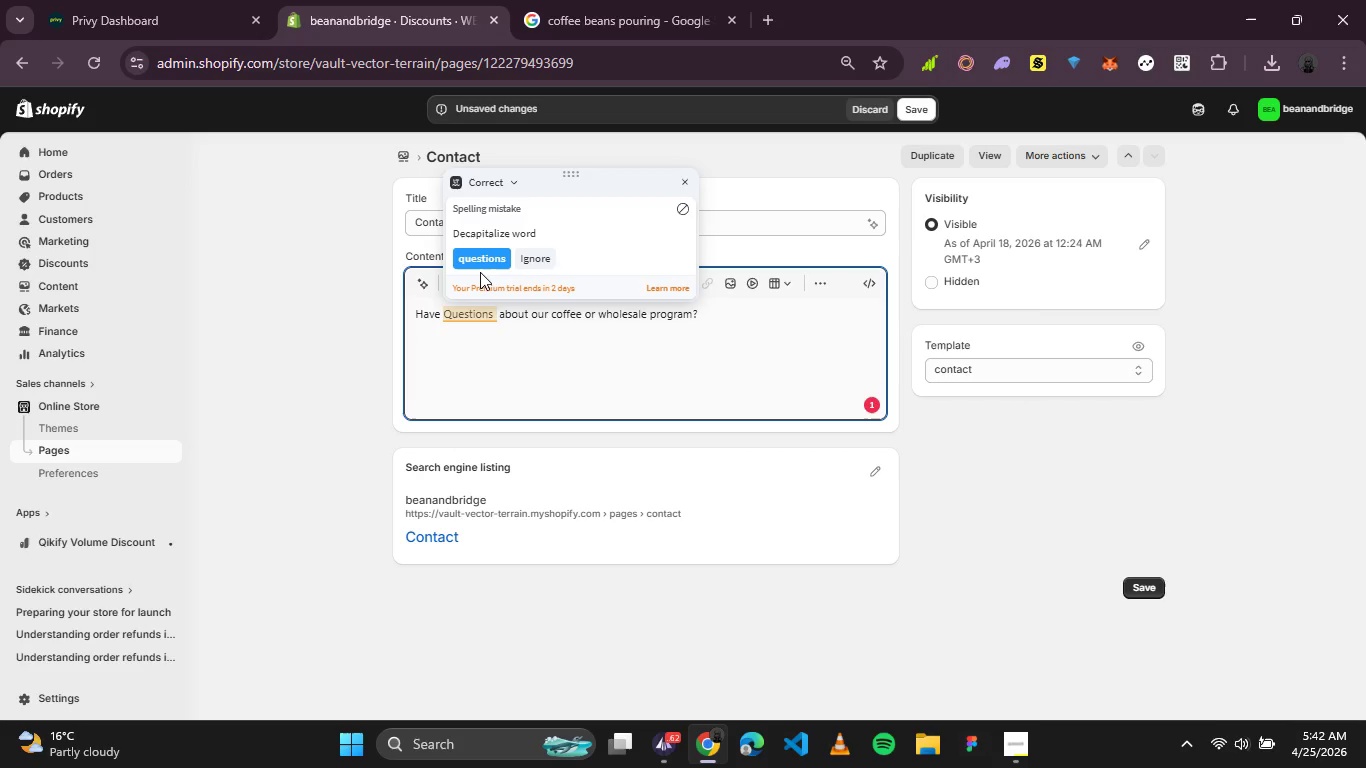 
left_click([485, 262])
 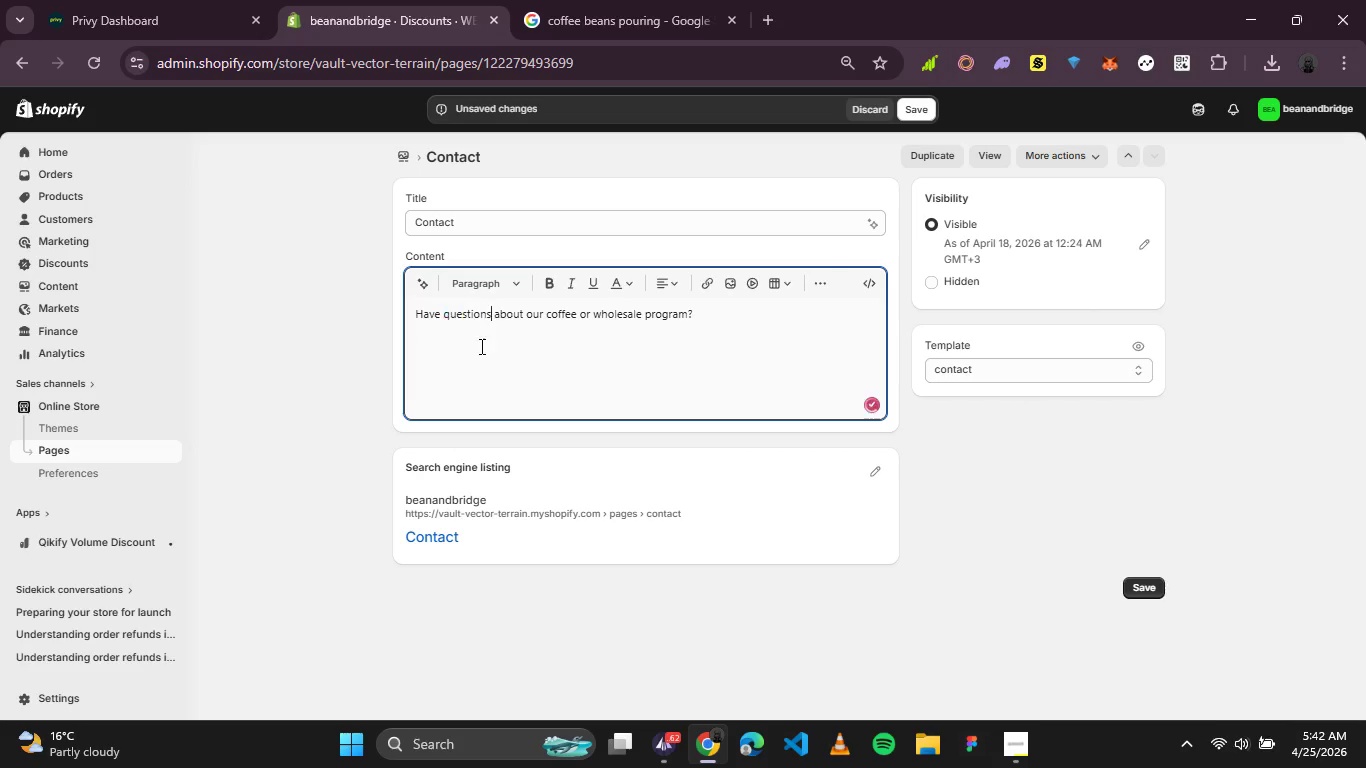 
left_click([480, 346])
 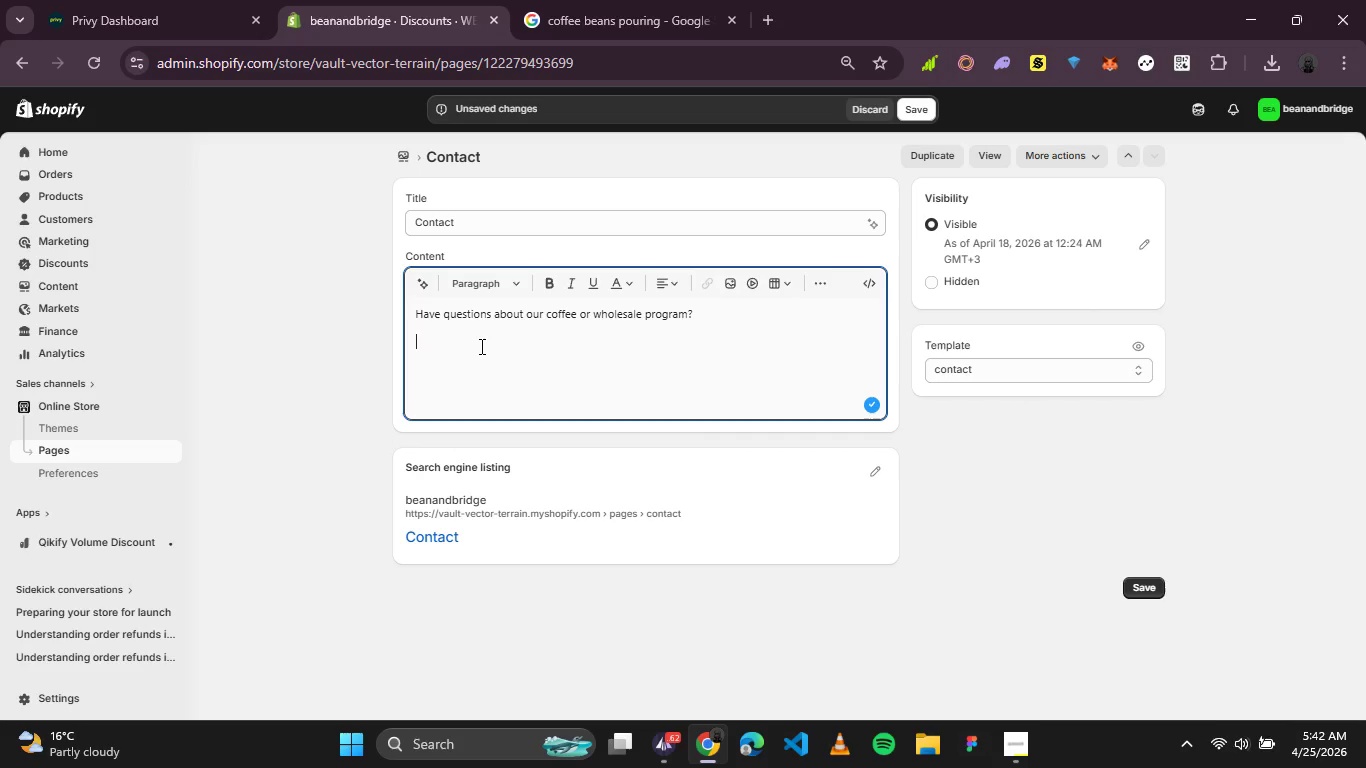 
type(Email us: )
 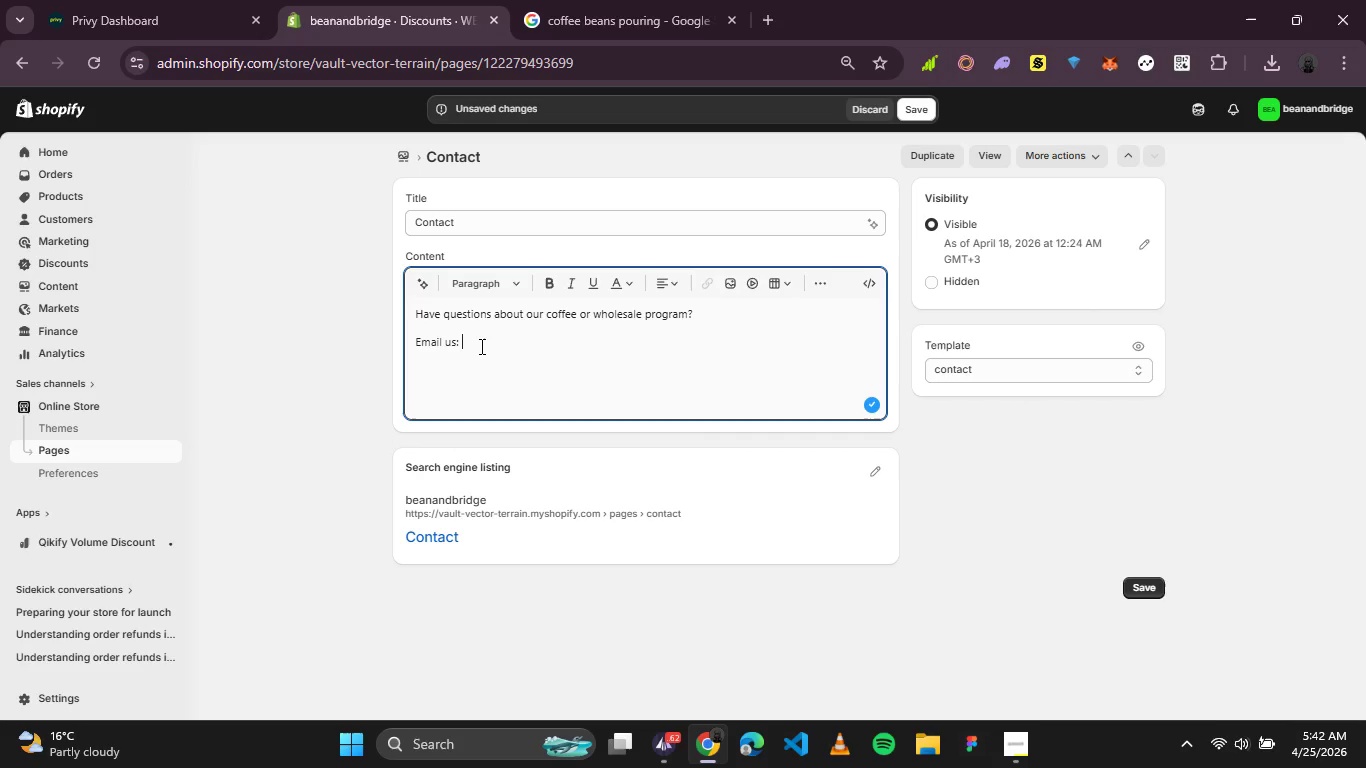 
wait(8.06)
 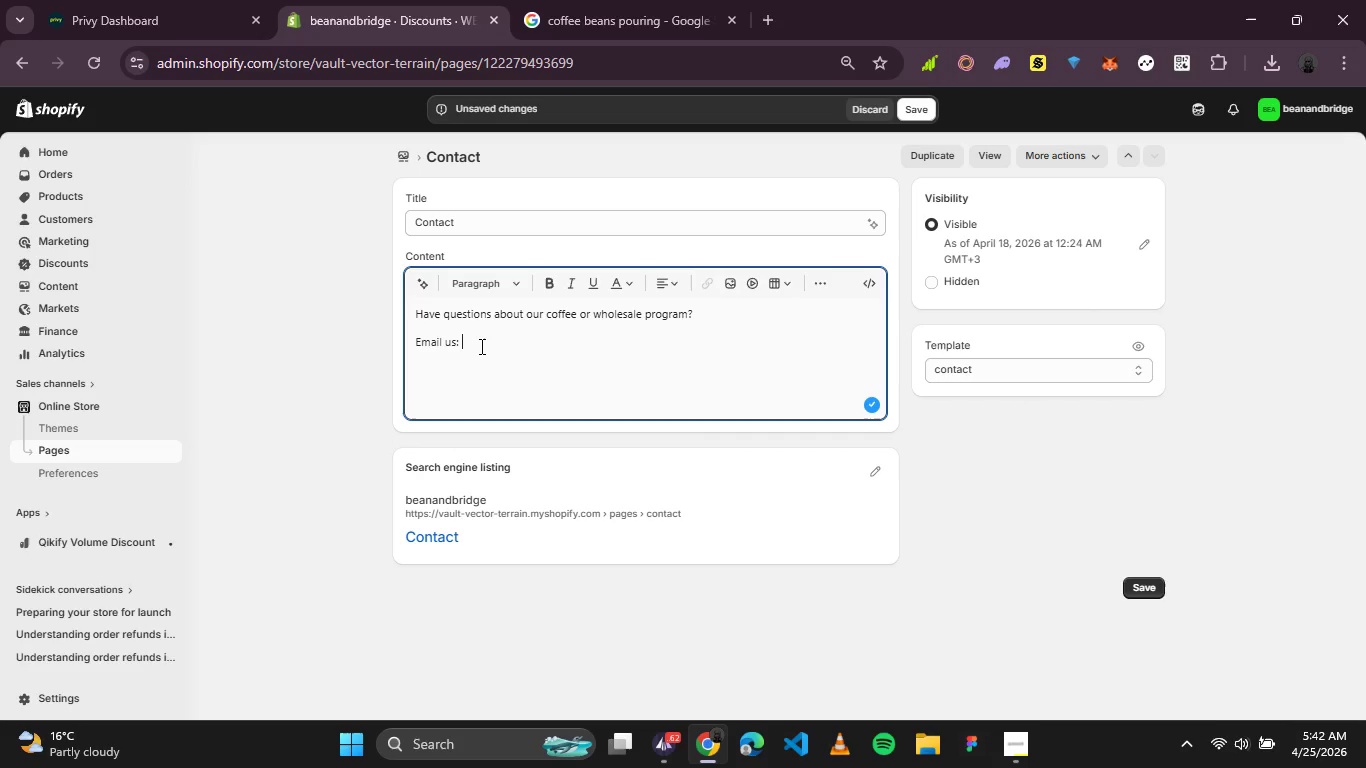 
type(hello@beanandbridge.com )
 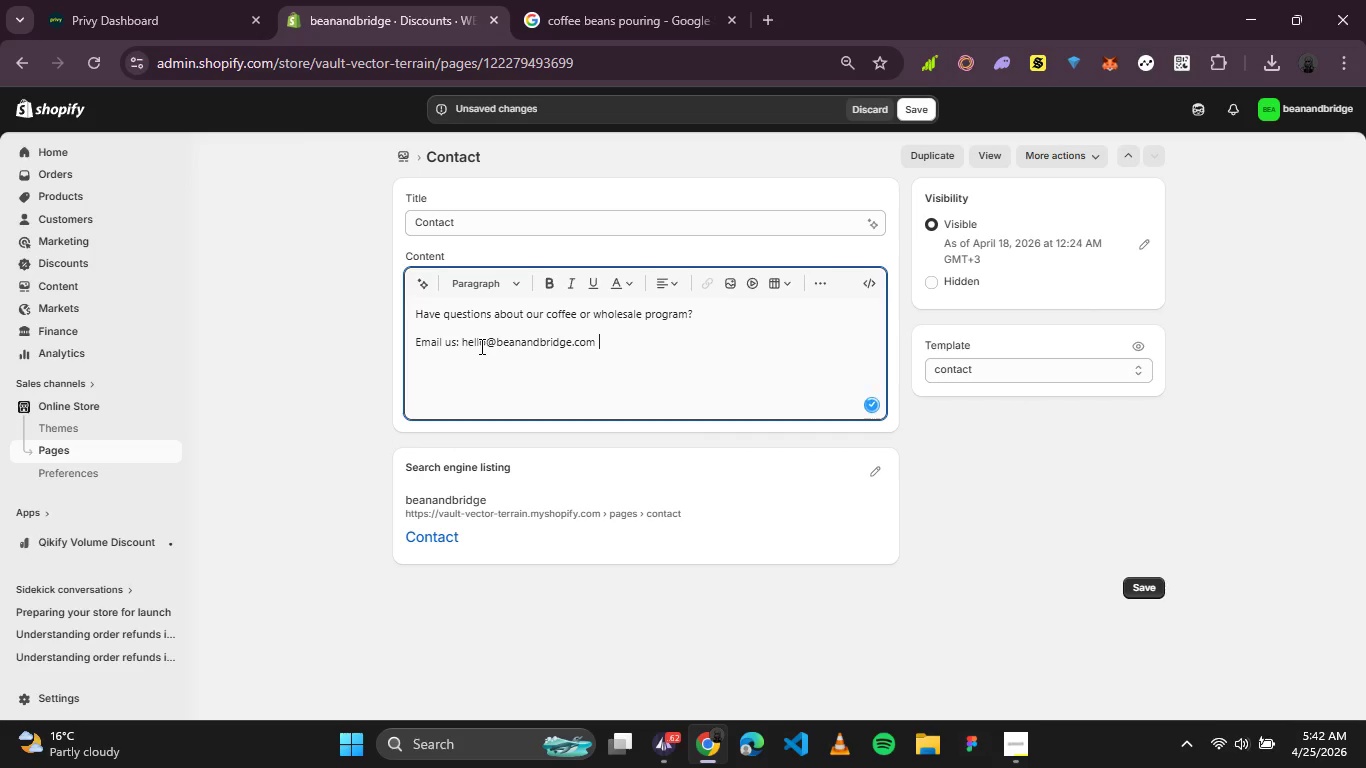 
 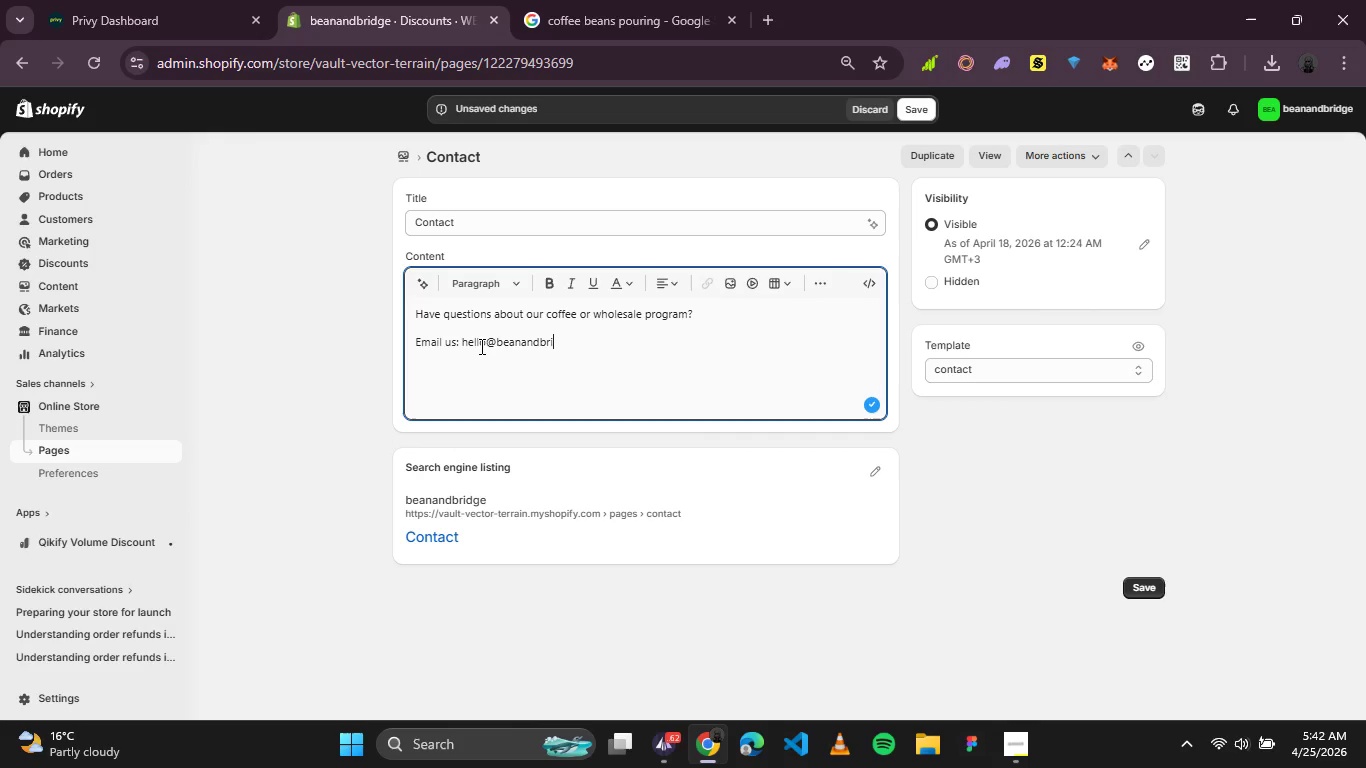 
key(Enter)
 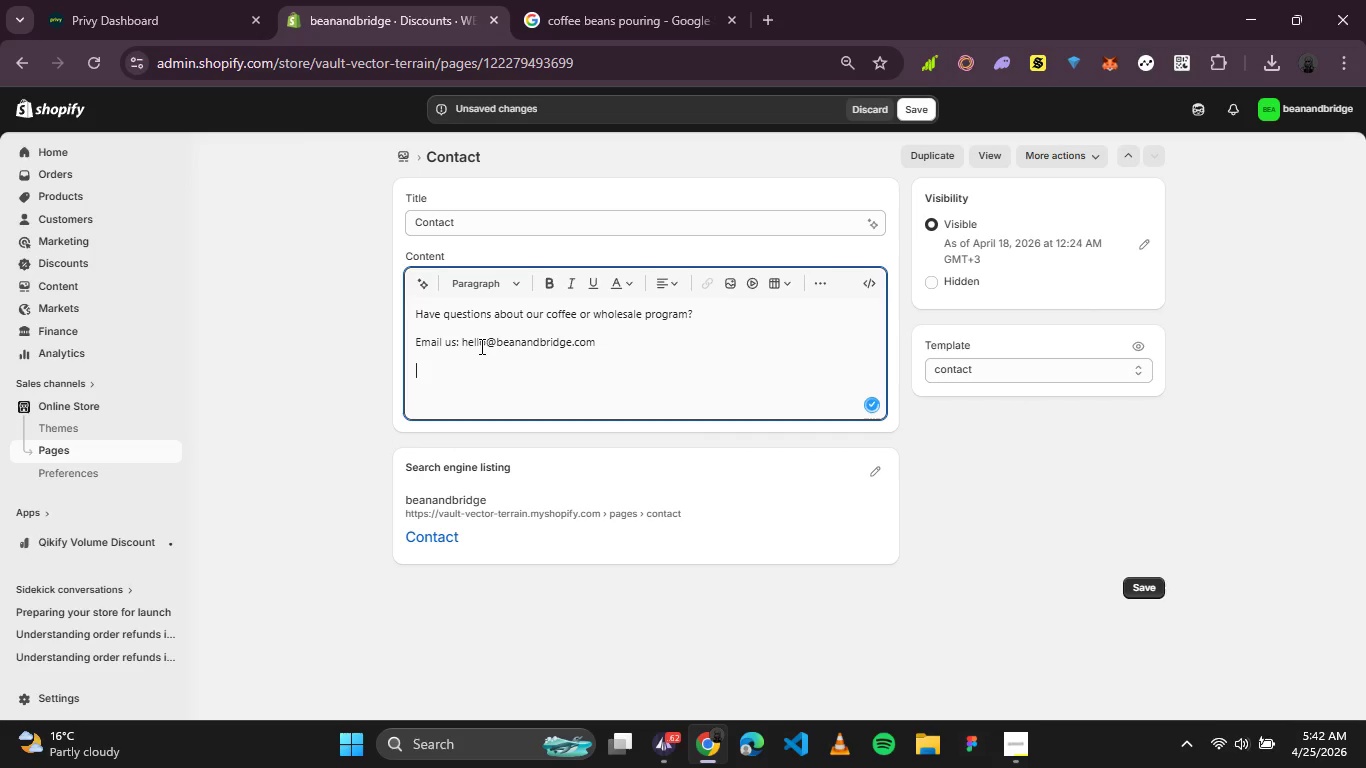 
type(We respond within 24 hours)
 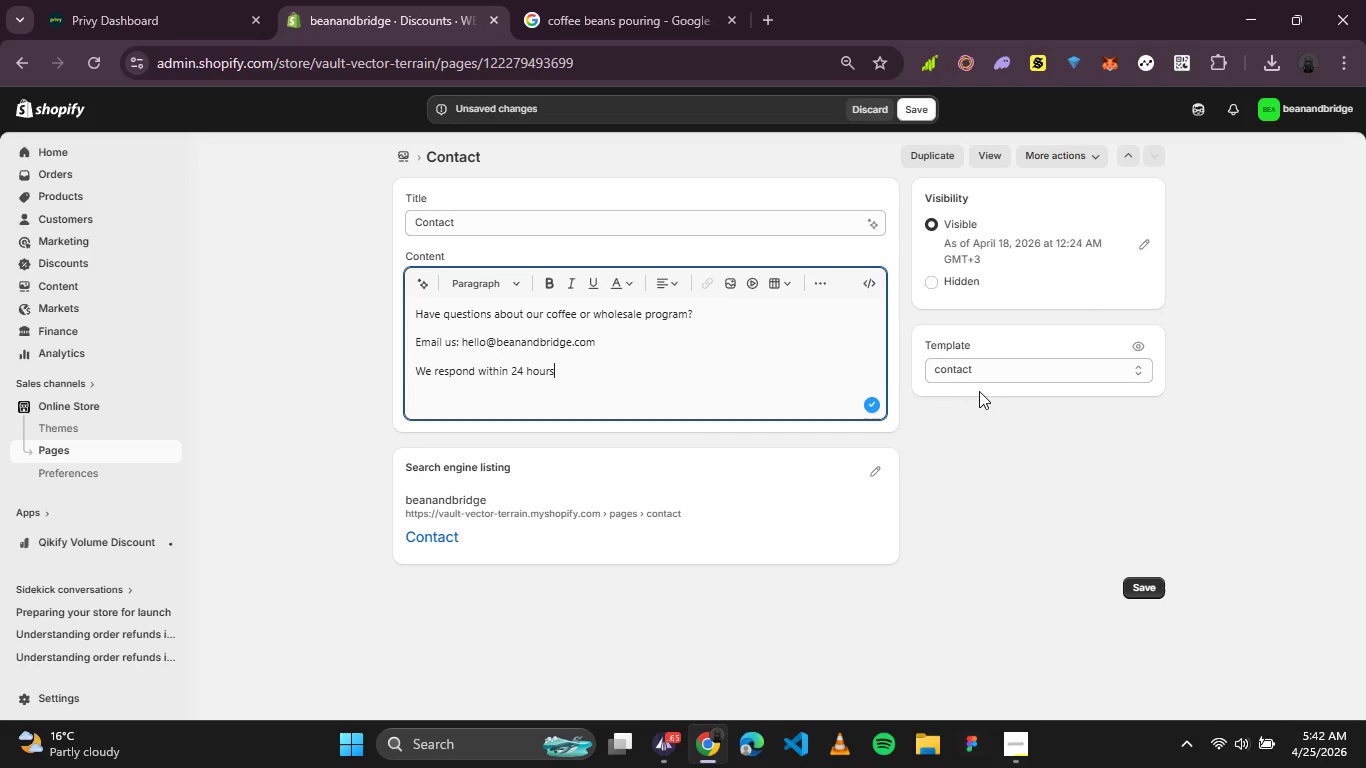 
left_click([1149, 593])
 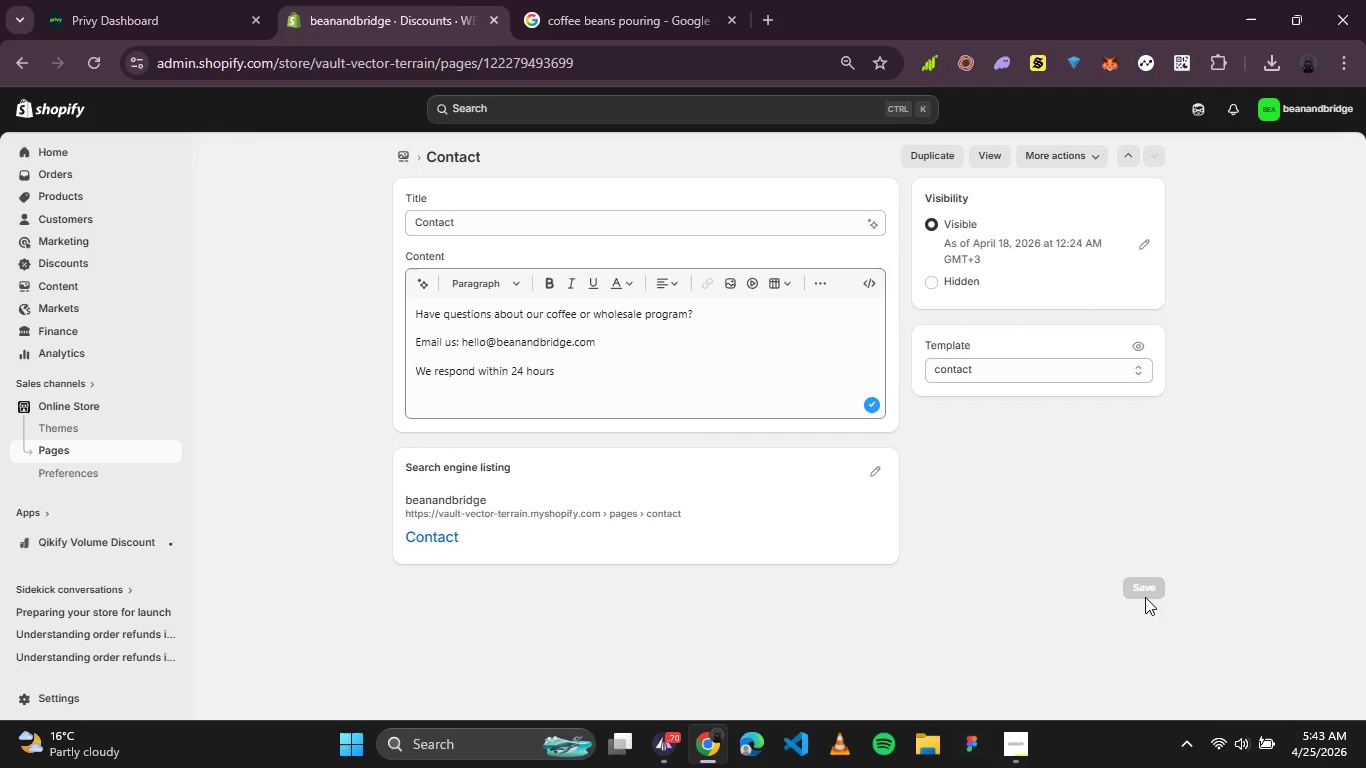 
wait(18.88)
 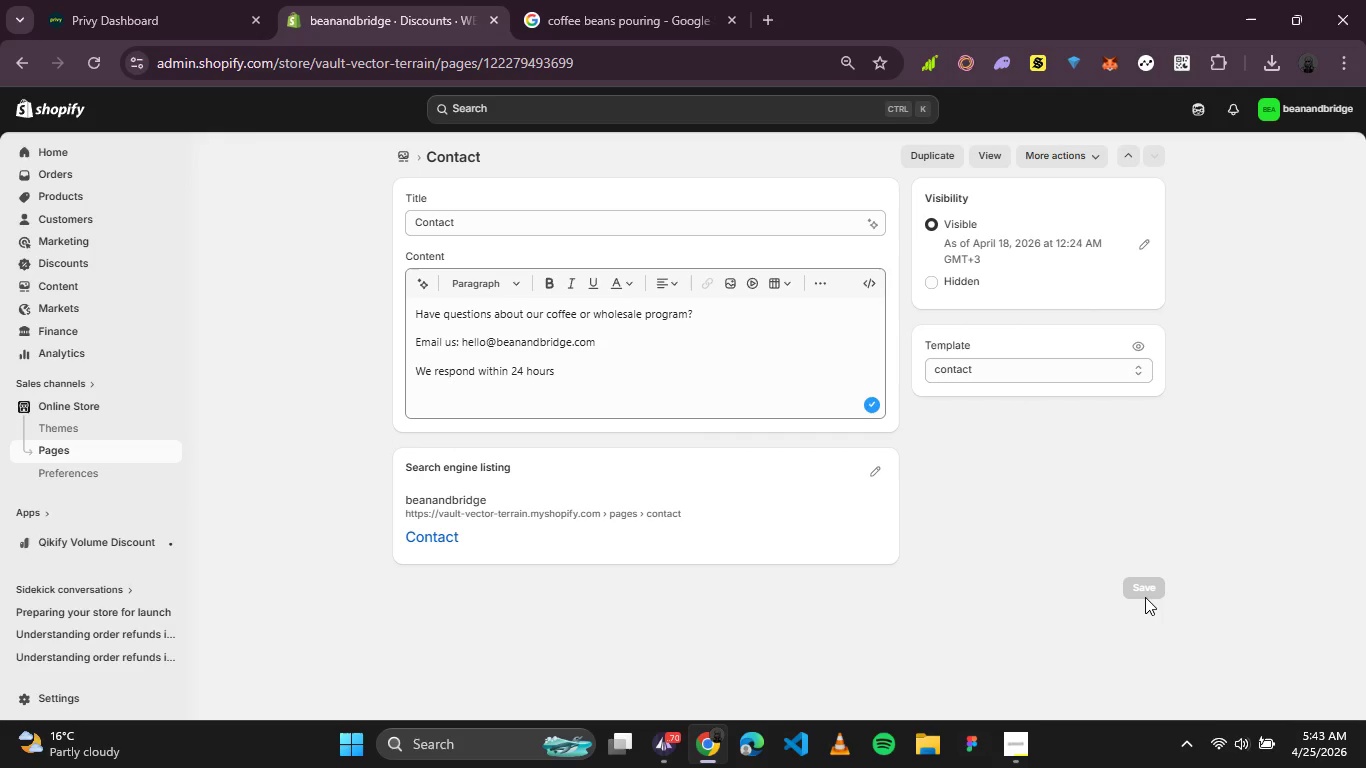 
scroll: coordinate [868, 355], scroll_direction: up, amount: 3.0
 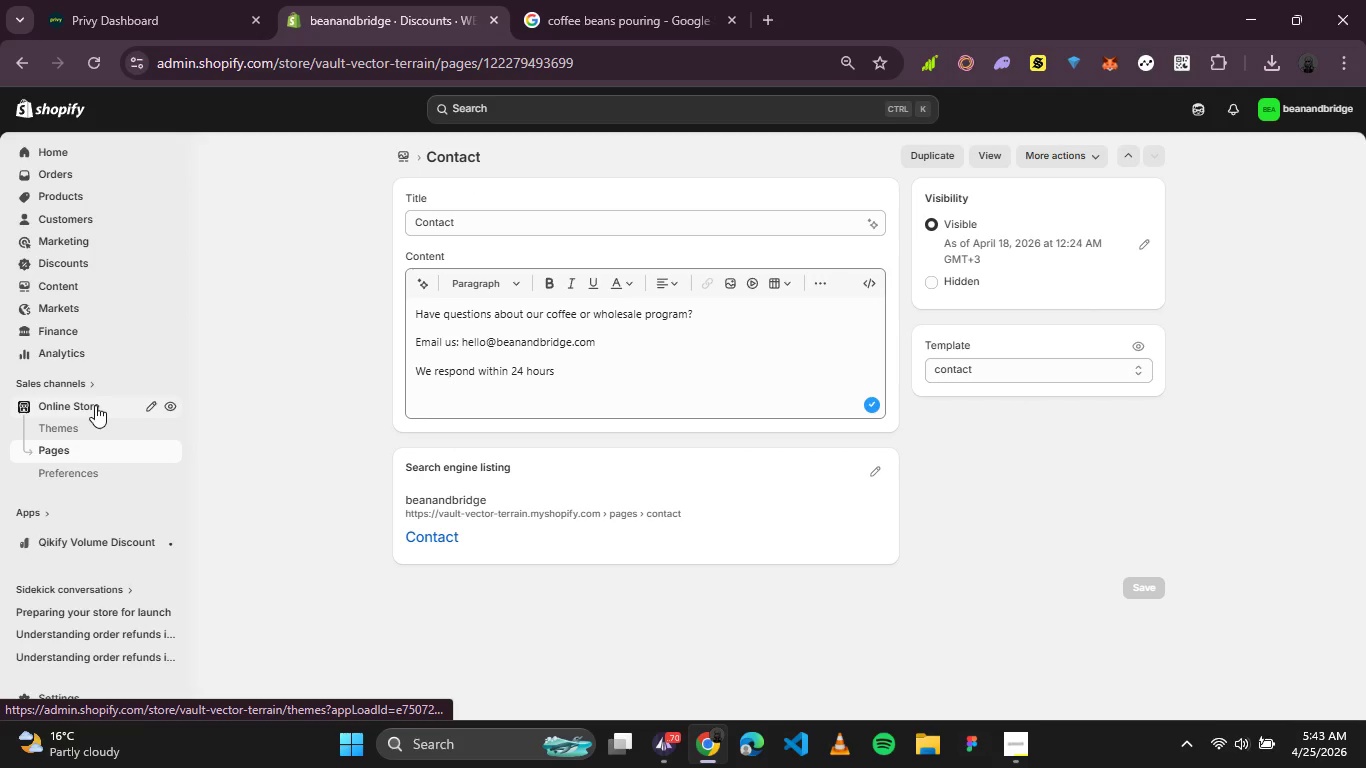 
left_click([76, 288])
 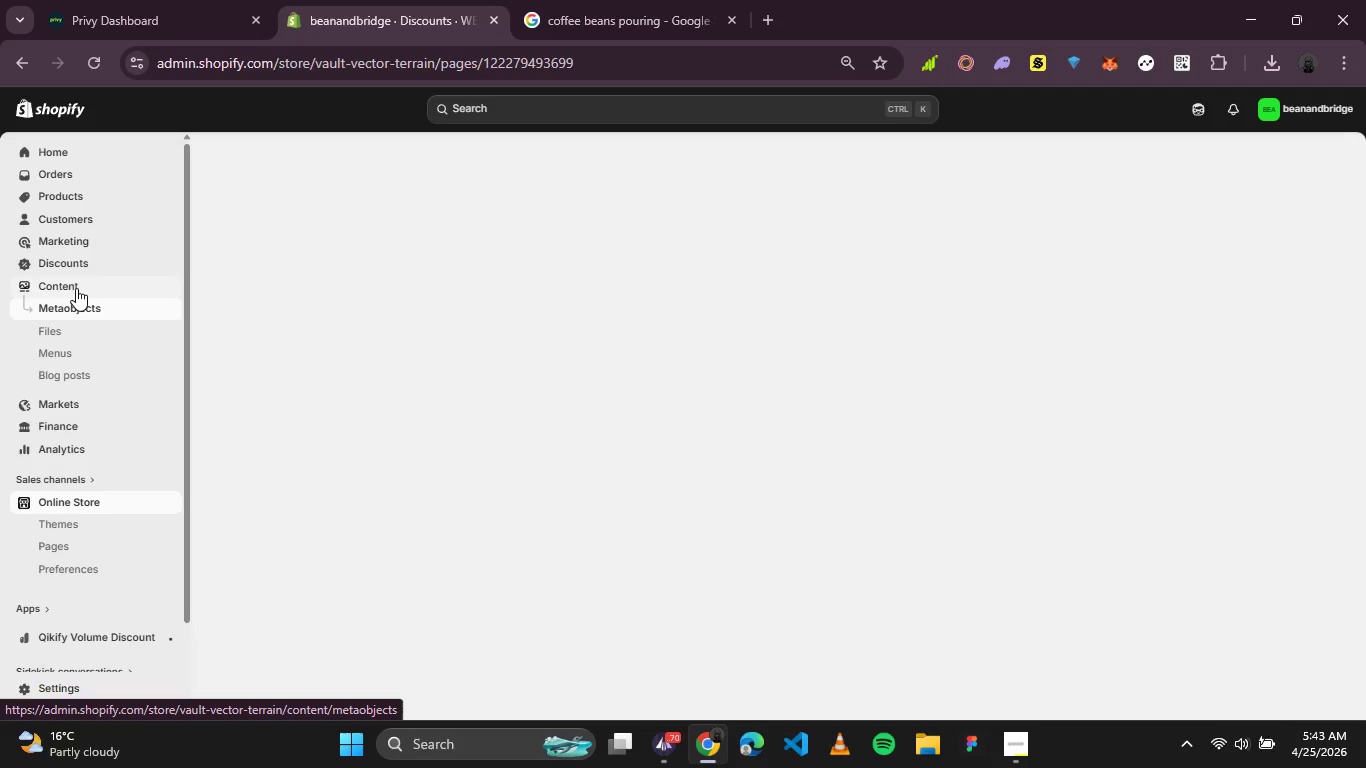 
mouse_move([83, 347])
 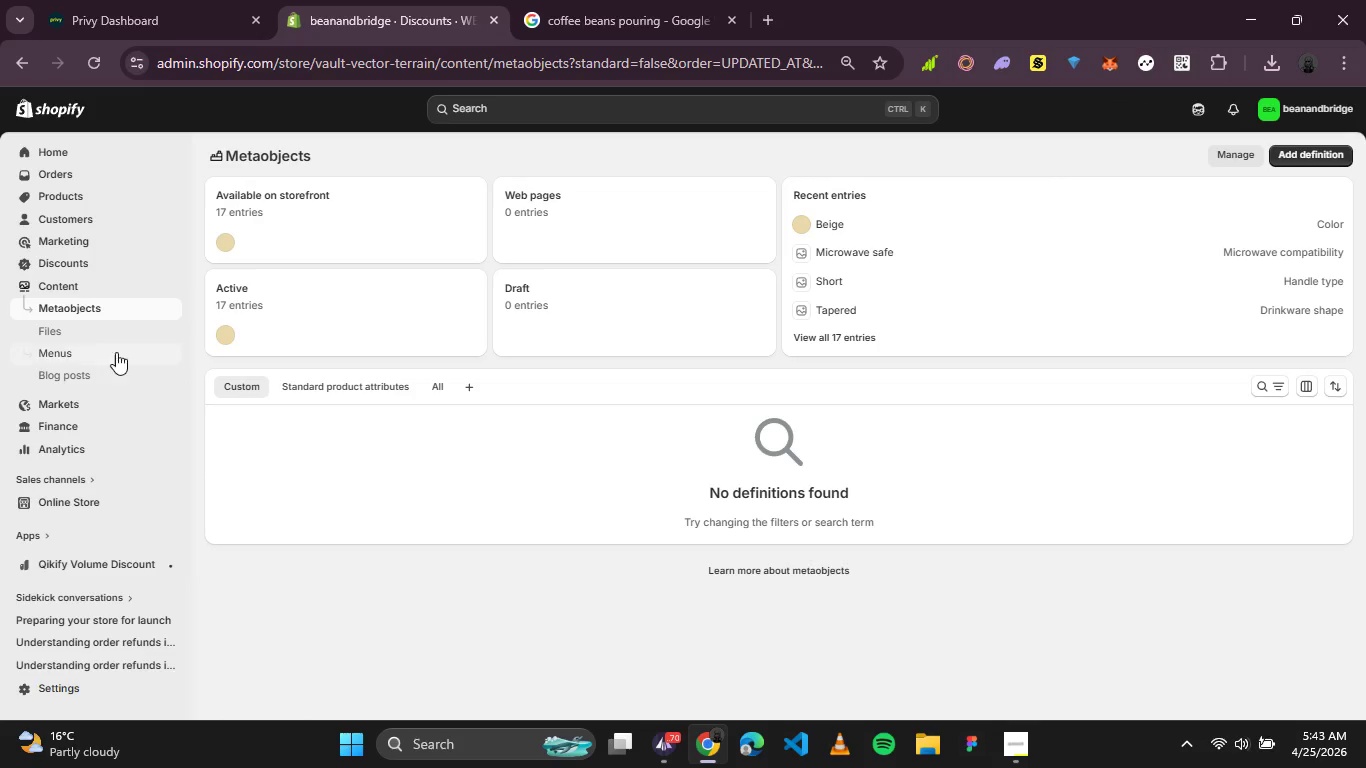 
left_click([80, 356])
 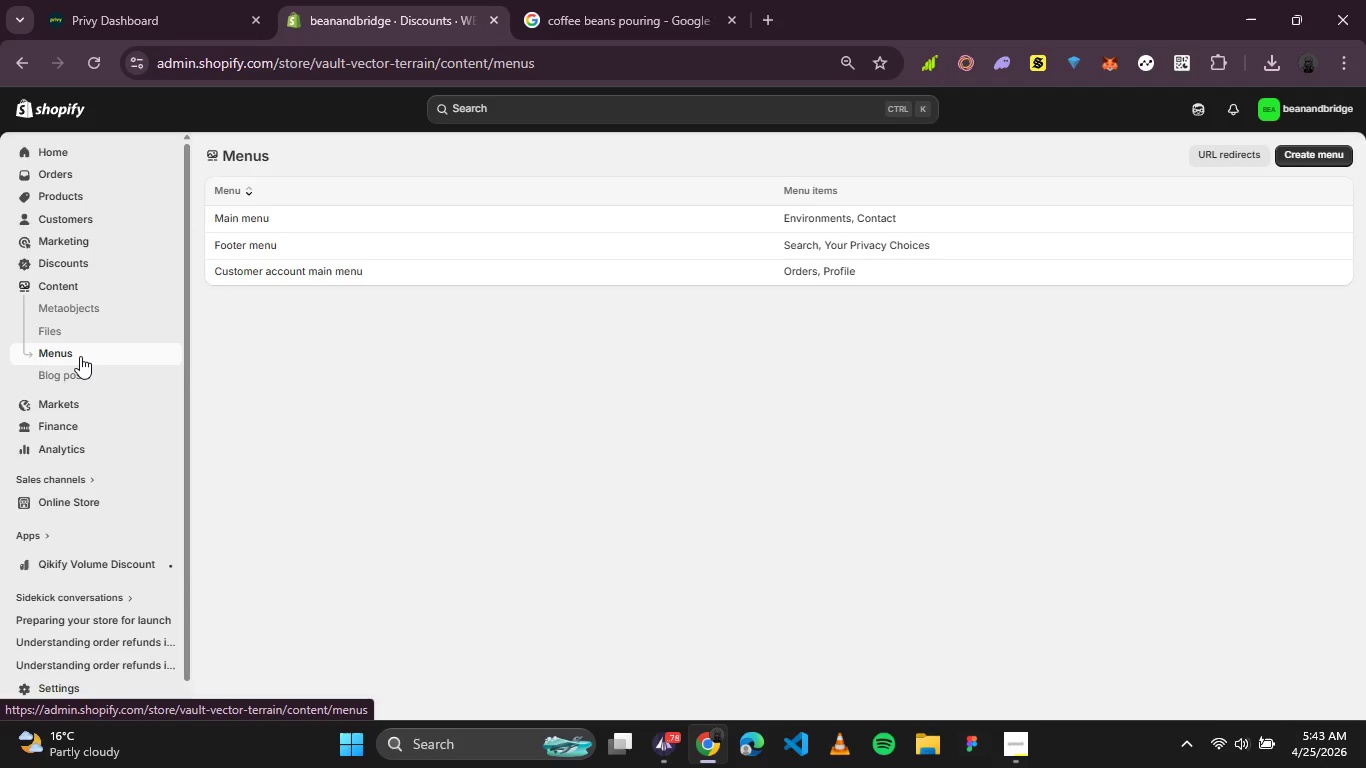 
wait(23.56)
 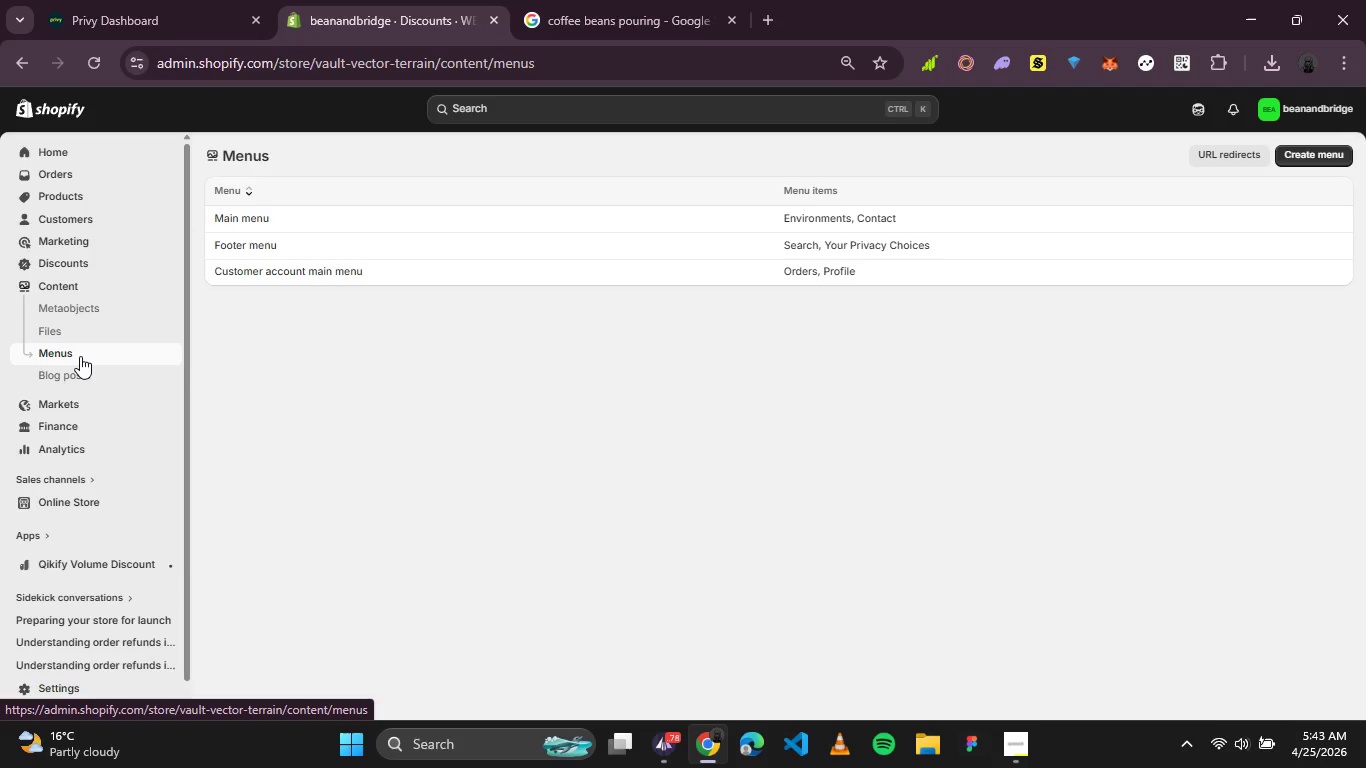 
left_click([236, 248])
 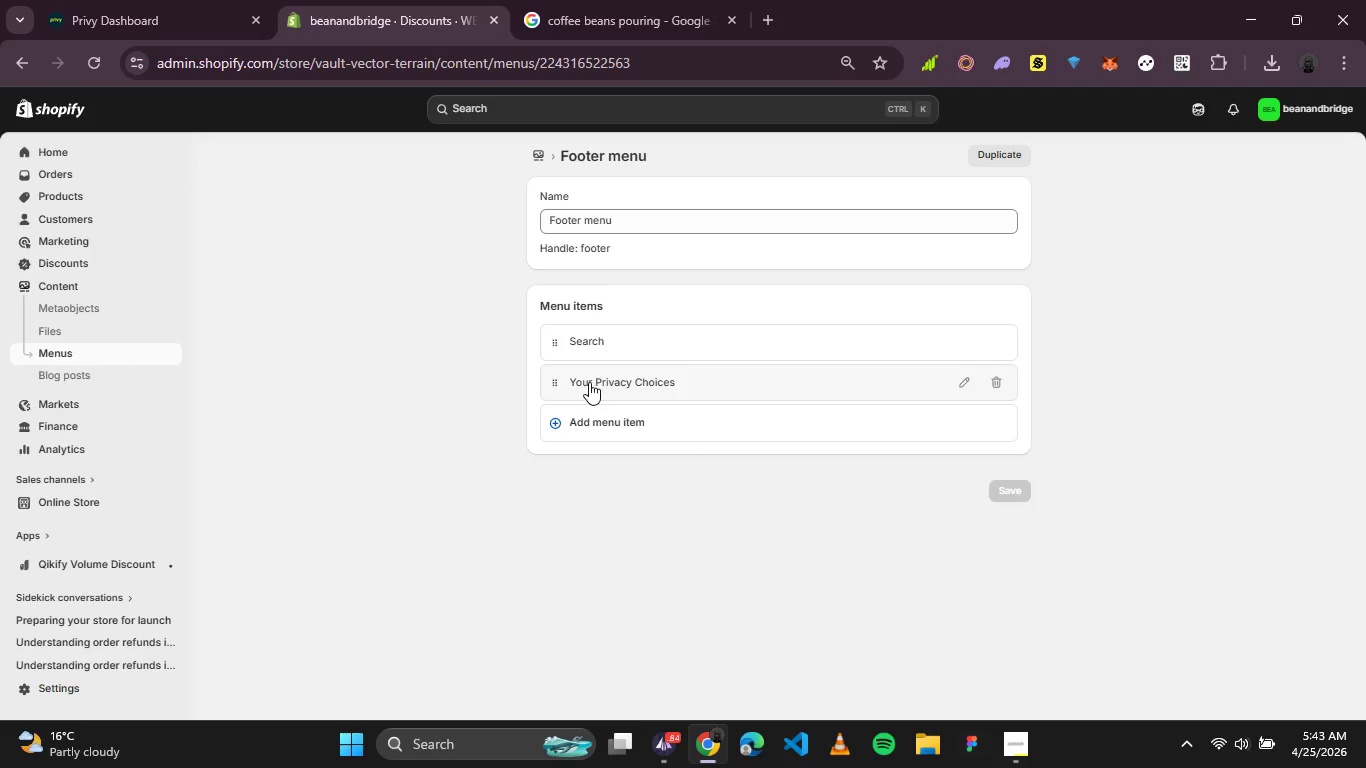 
left_click([550, 430])
 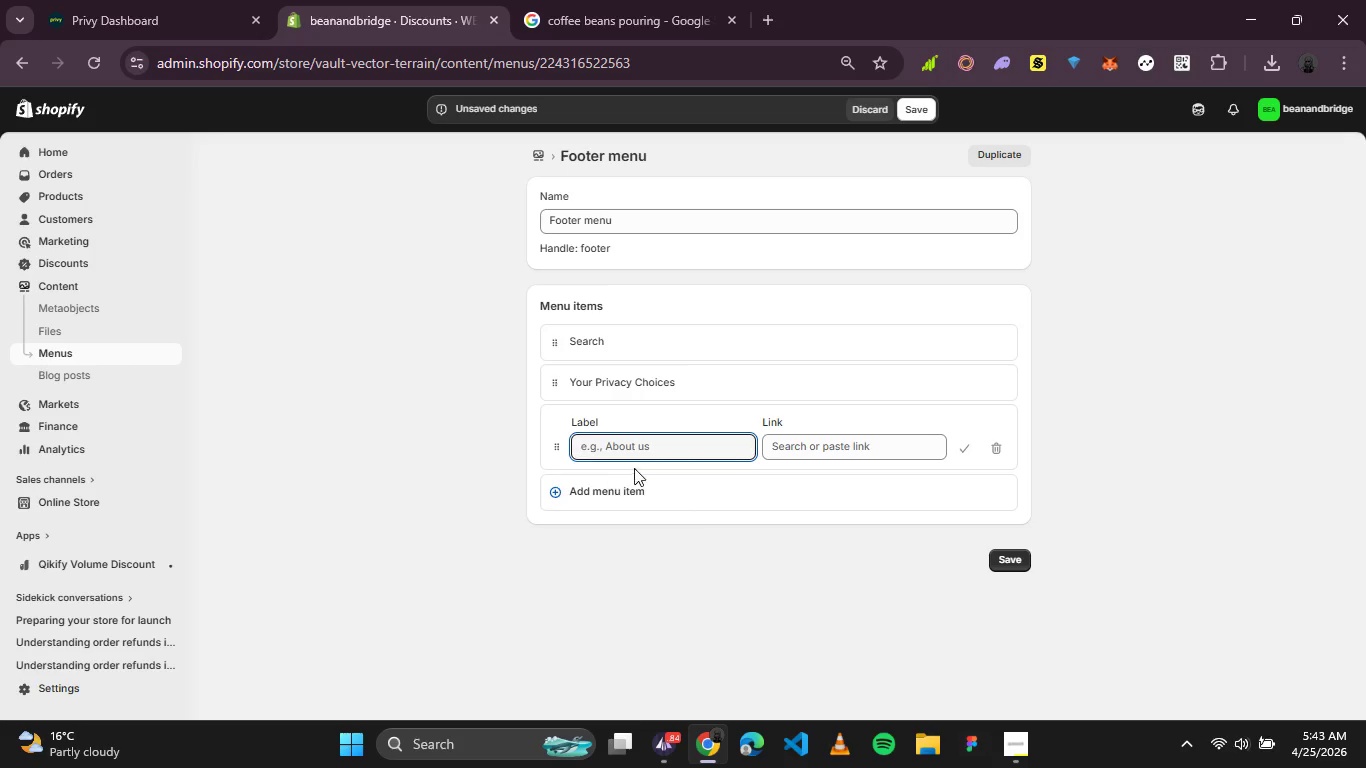 
left_click([643, 452])
 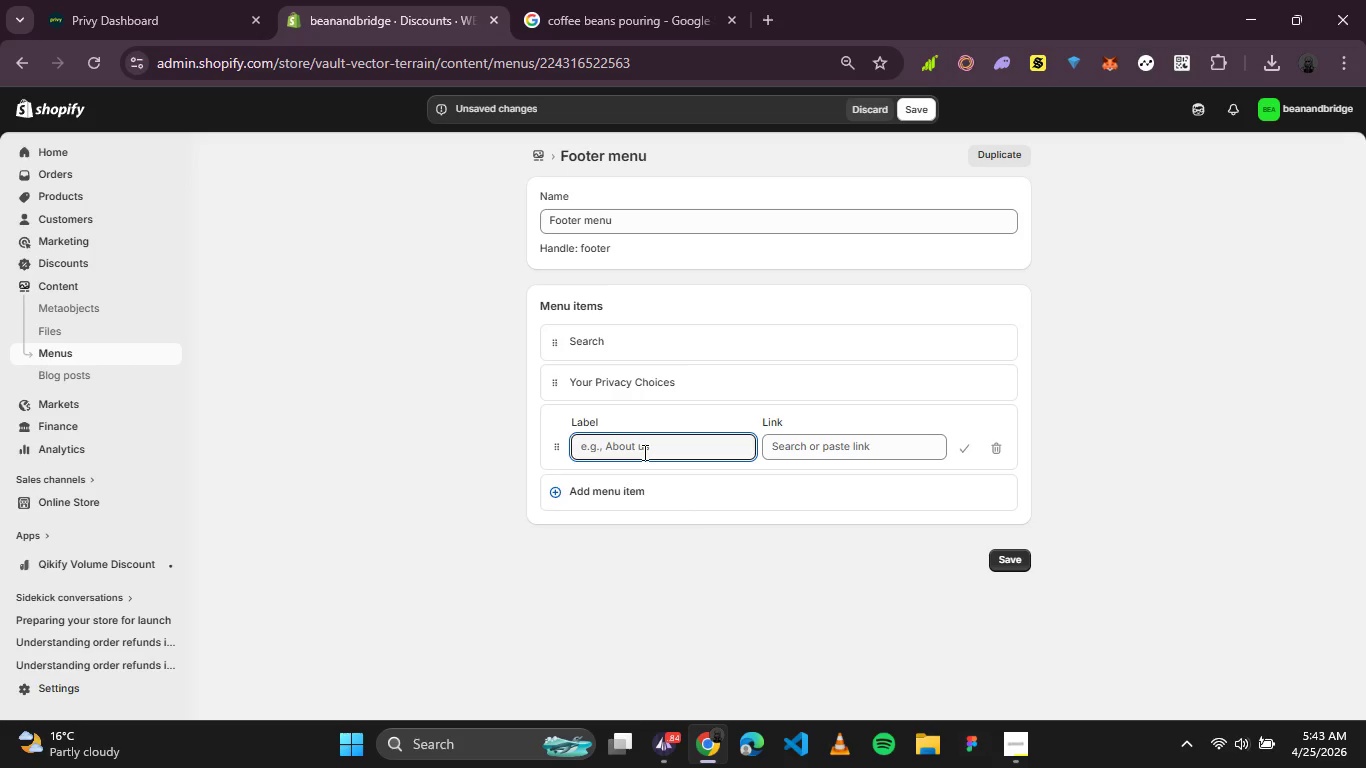 
type(Contact)
 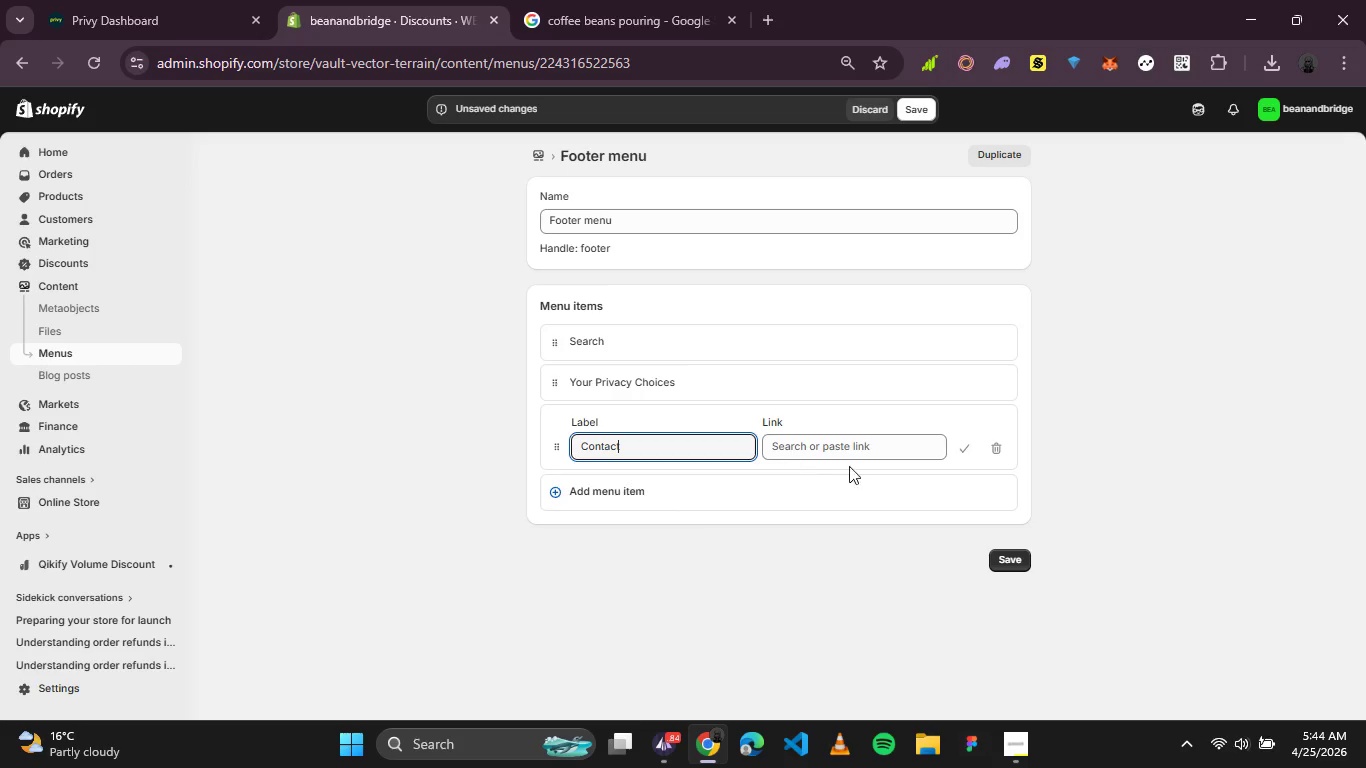 
left_click([866, 438])
 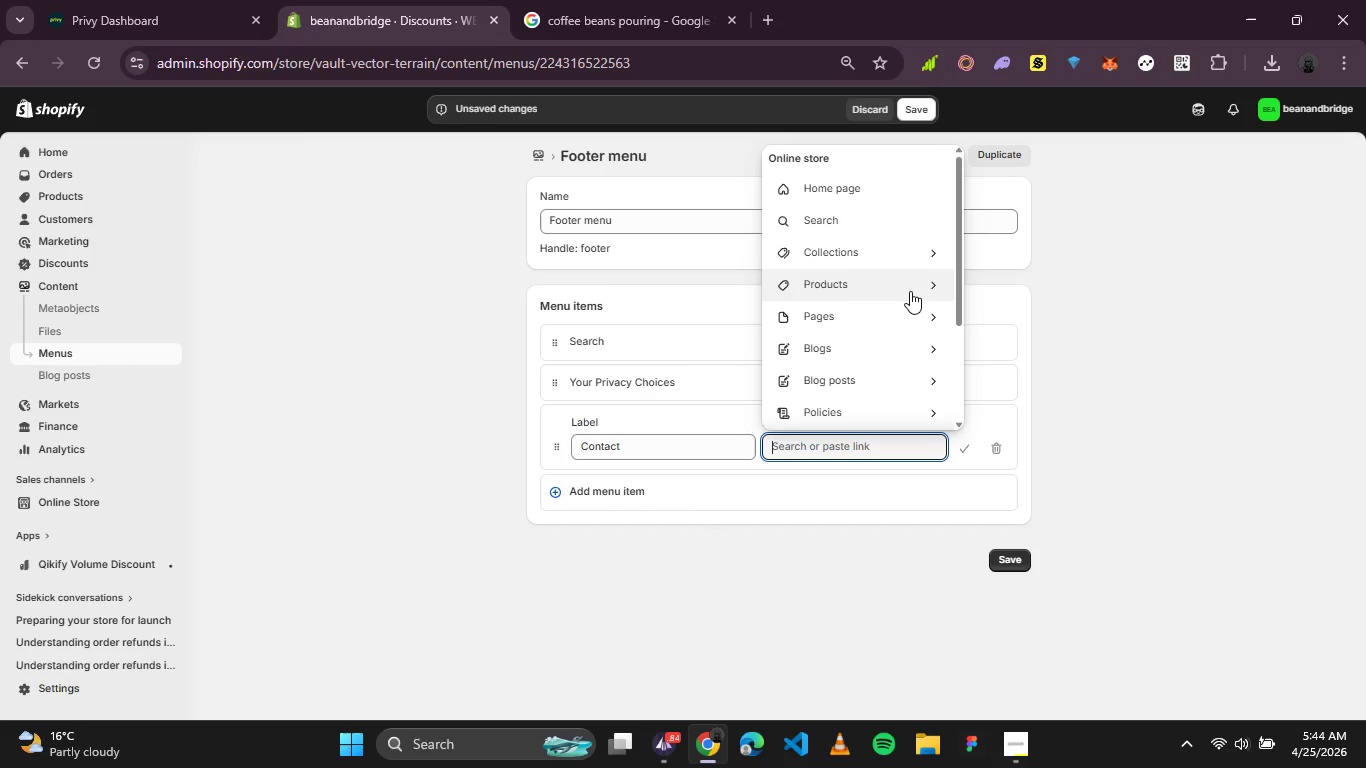 
left_click([912, 310])
 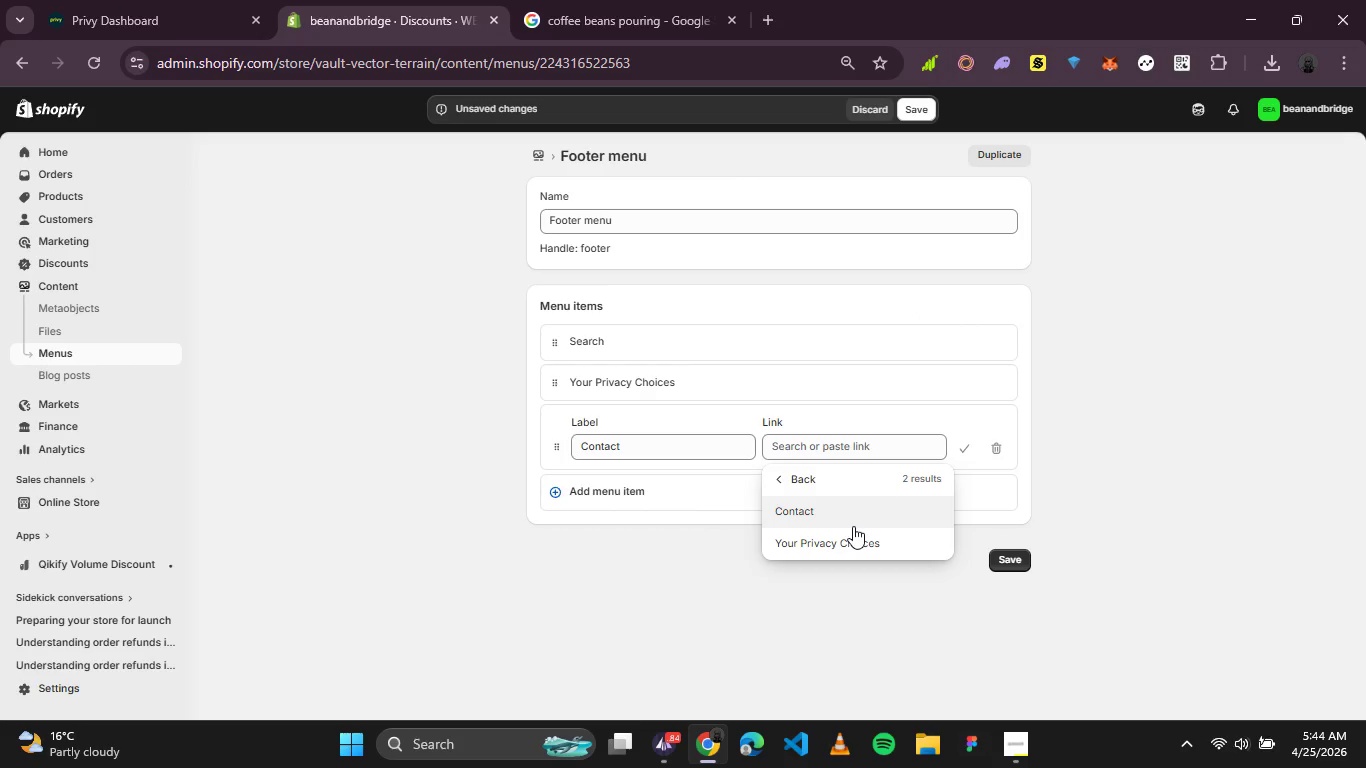 
left_click([849, 509])
 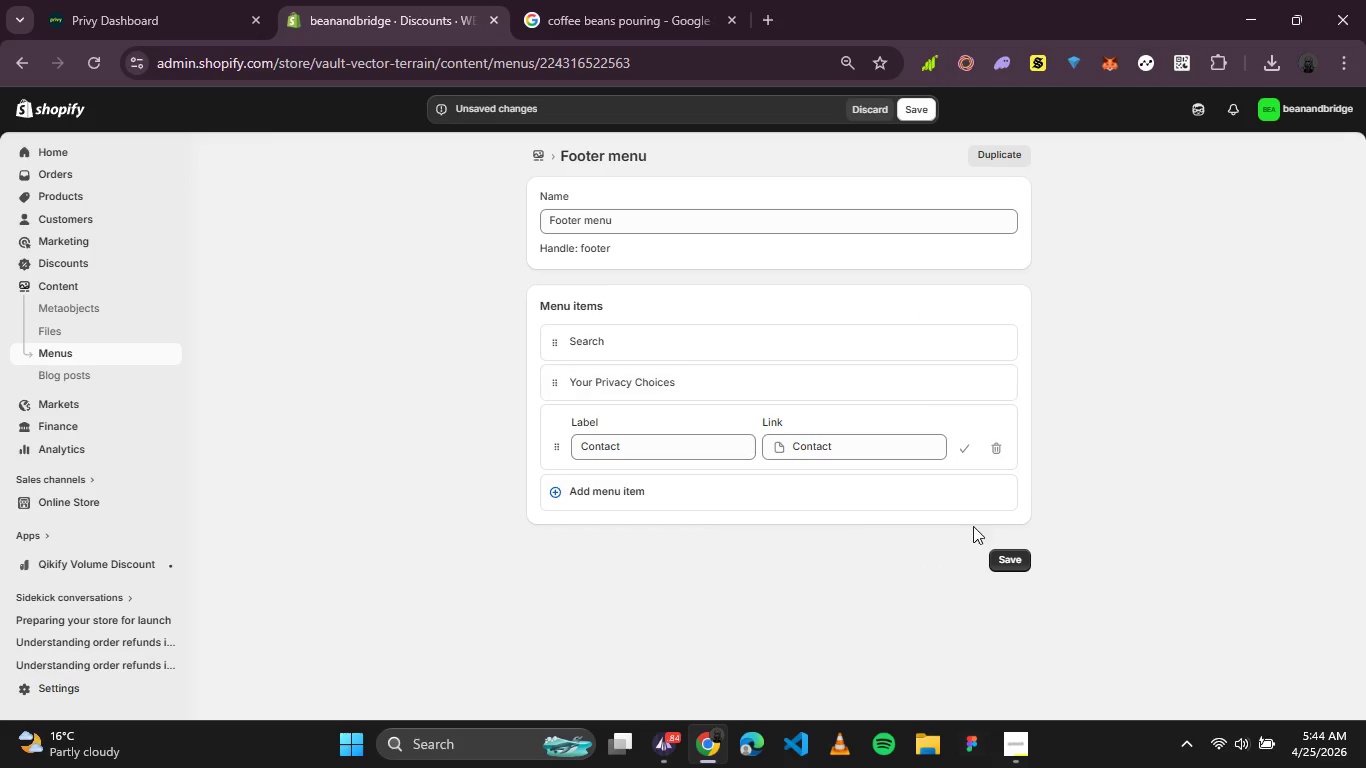 
left_click([995, 555])
 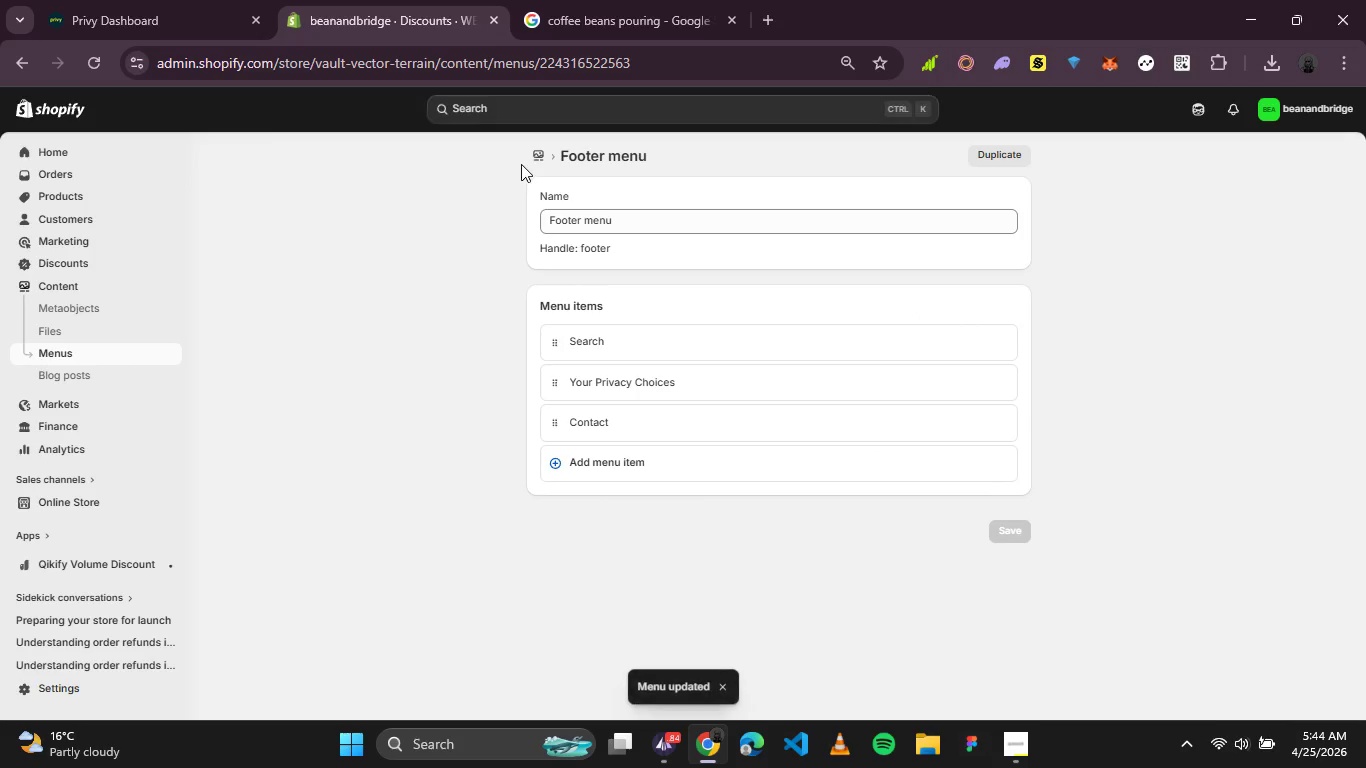 
left_click([536, 156])
 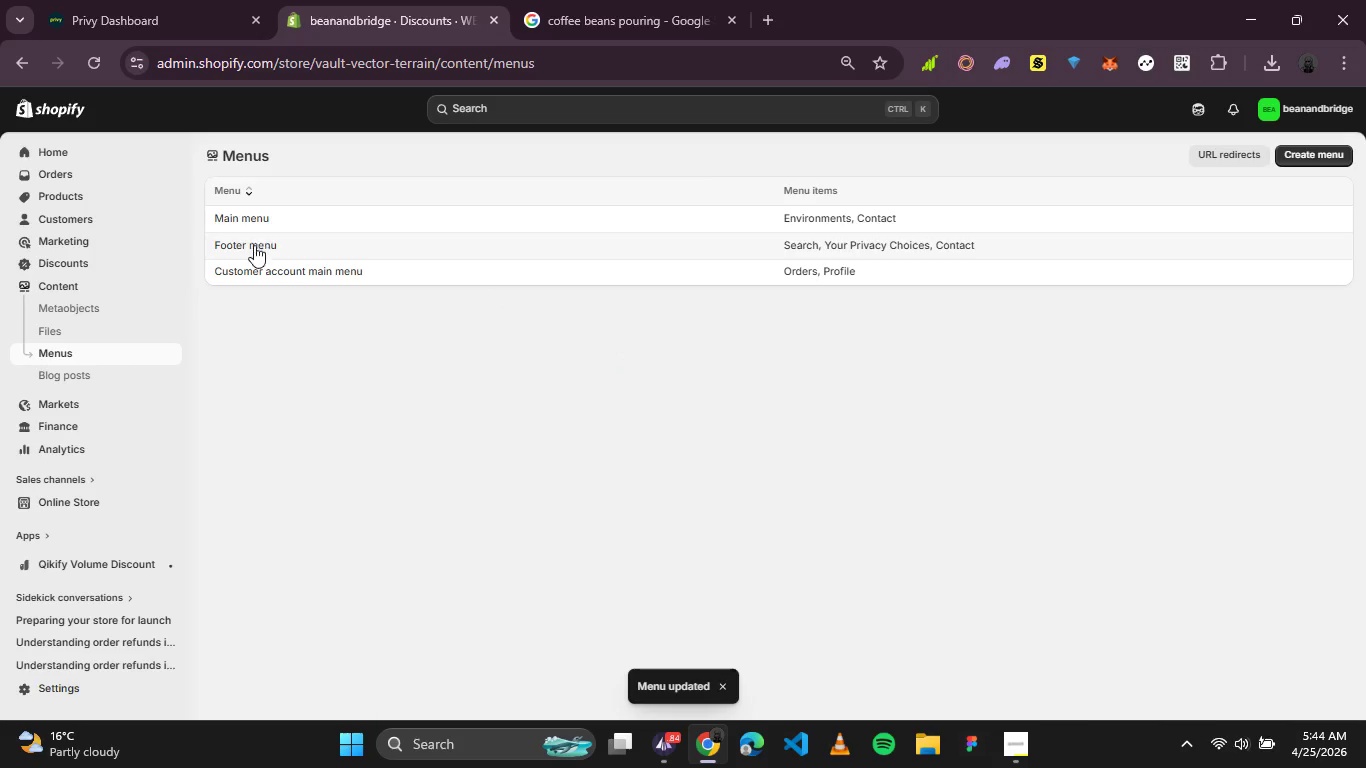 
left_click([249, 218])
 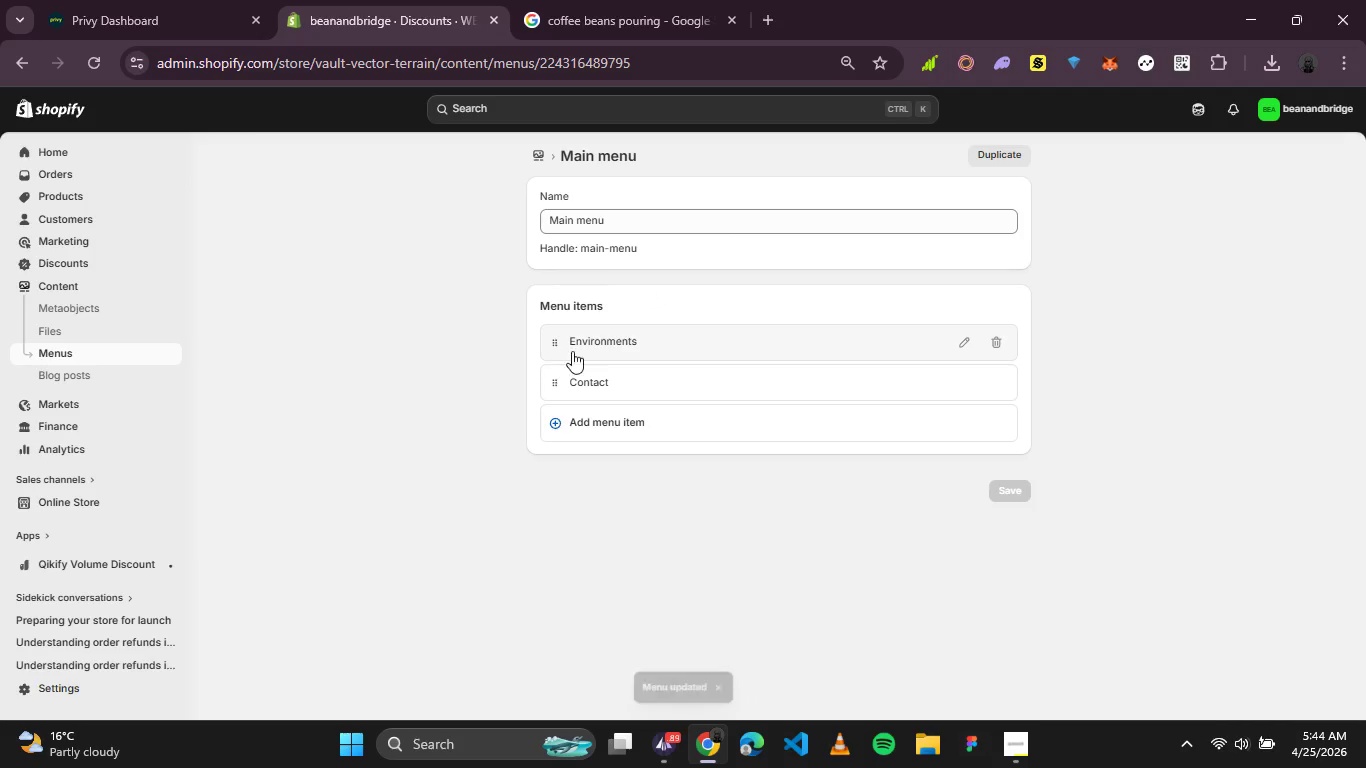 
left_click([611, 344])
 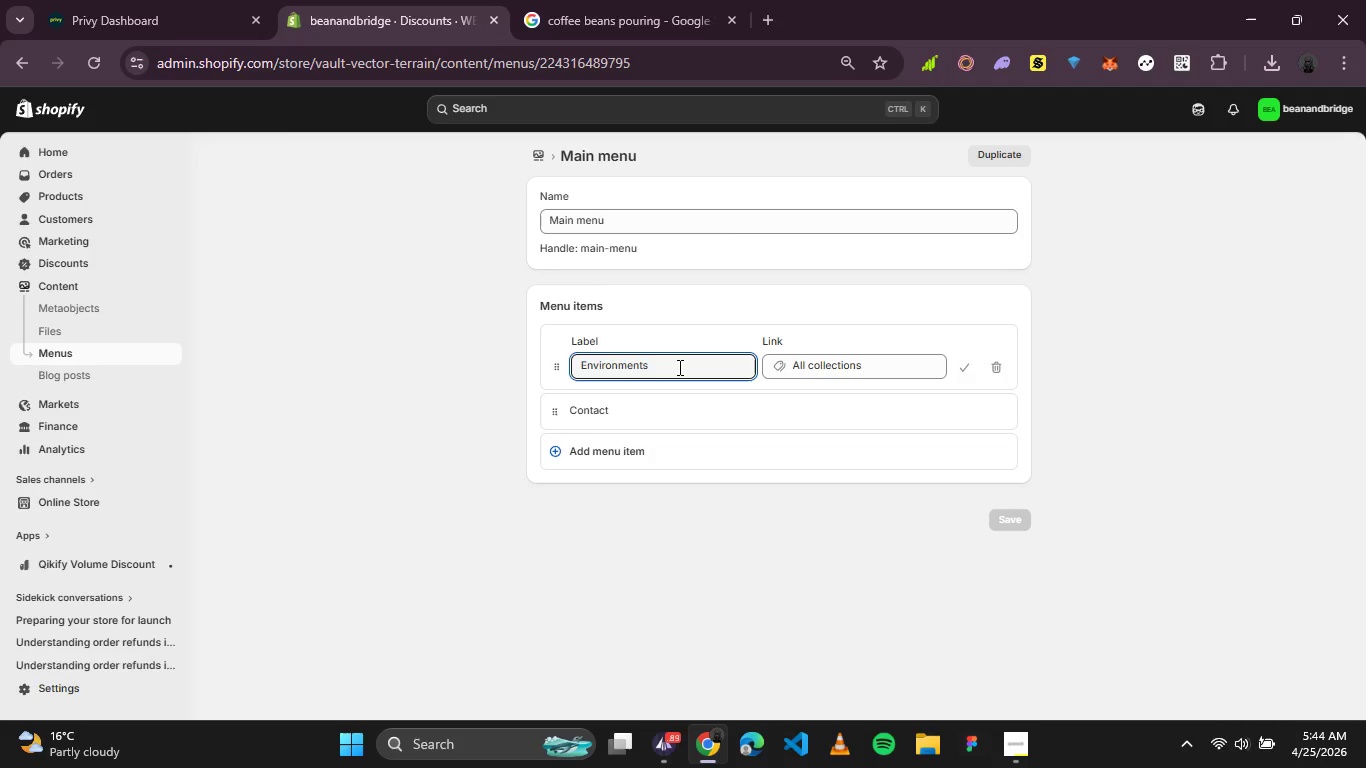 
left_click_drag(start_coordinate=[682, 368], to_coordinate=[531, 367])
 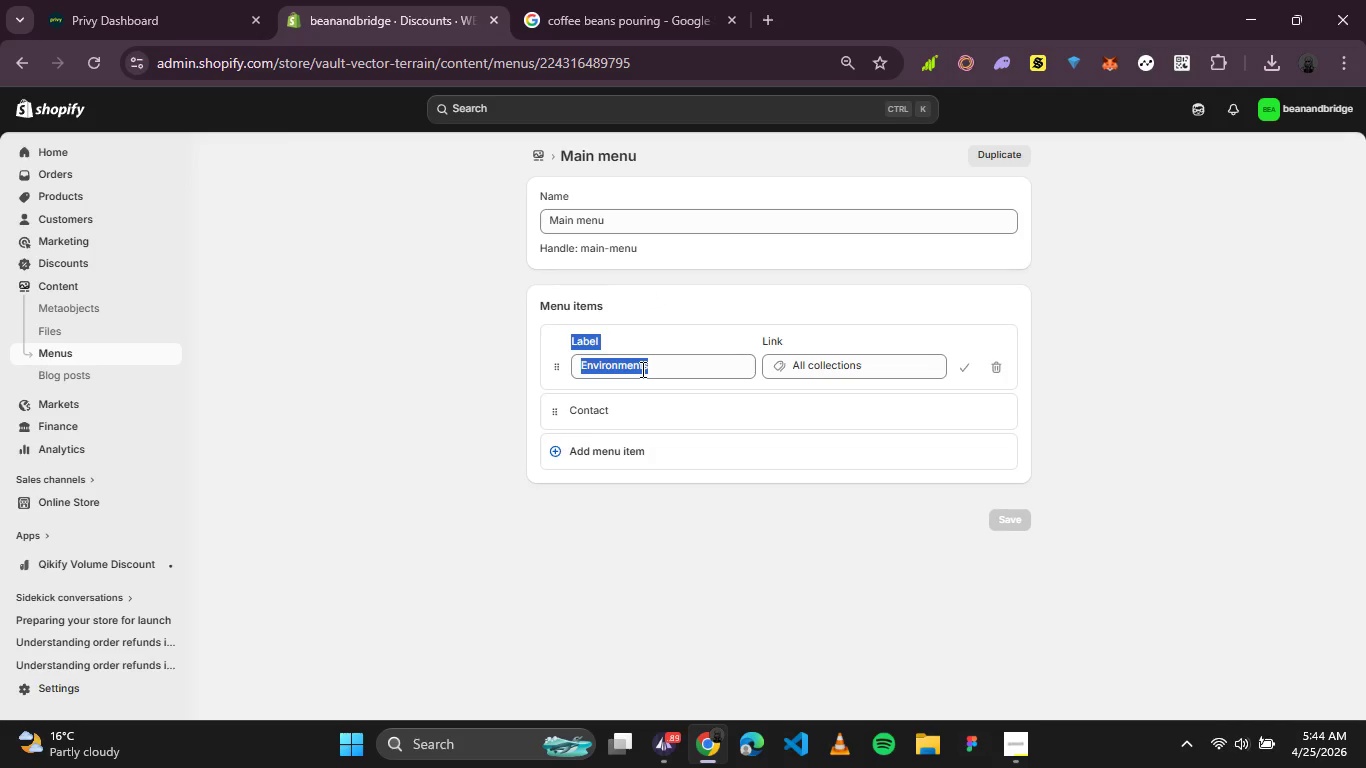 
left_click([641, 369])
 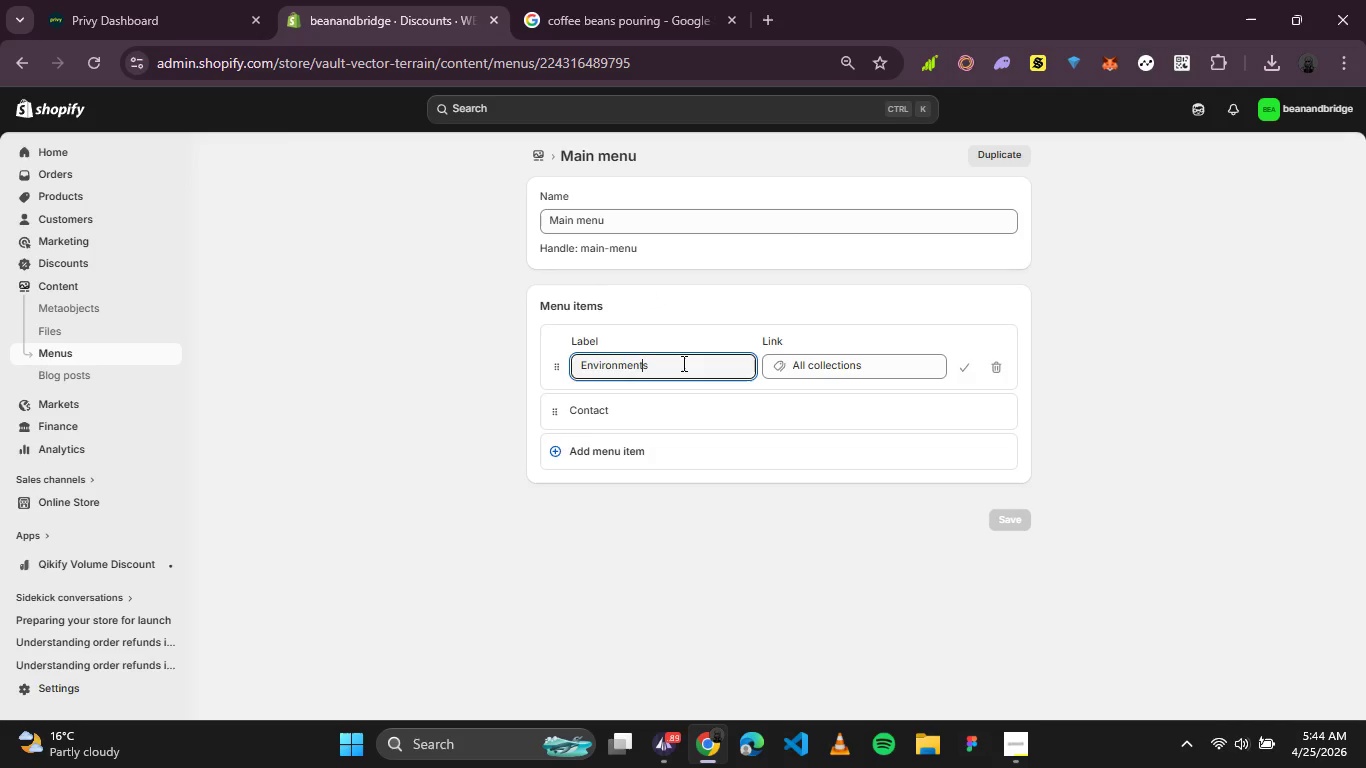 
left_click_drag(start_coordinate=[682, 363], to_coordinate=[577, 366])
 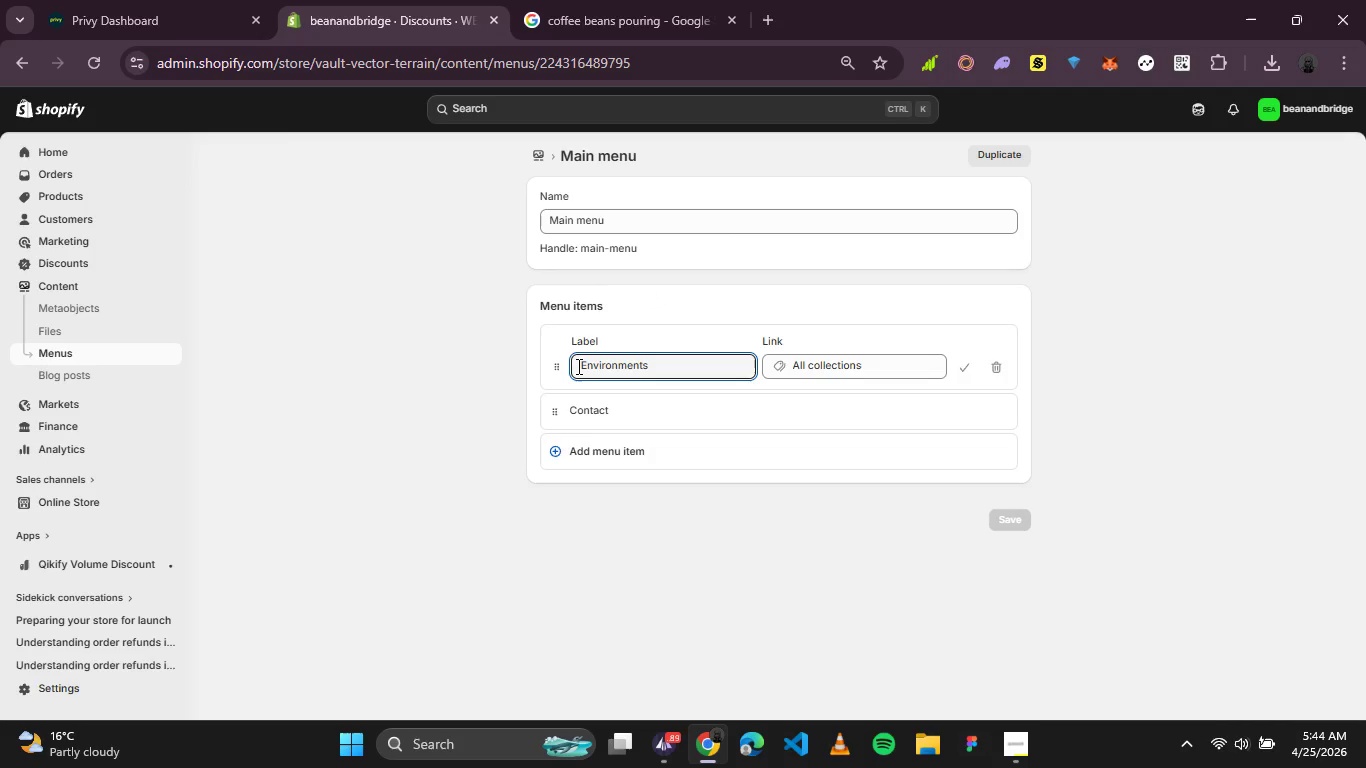 
type(Products)
 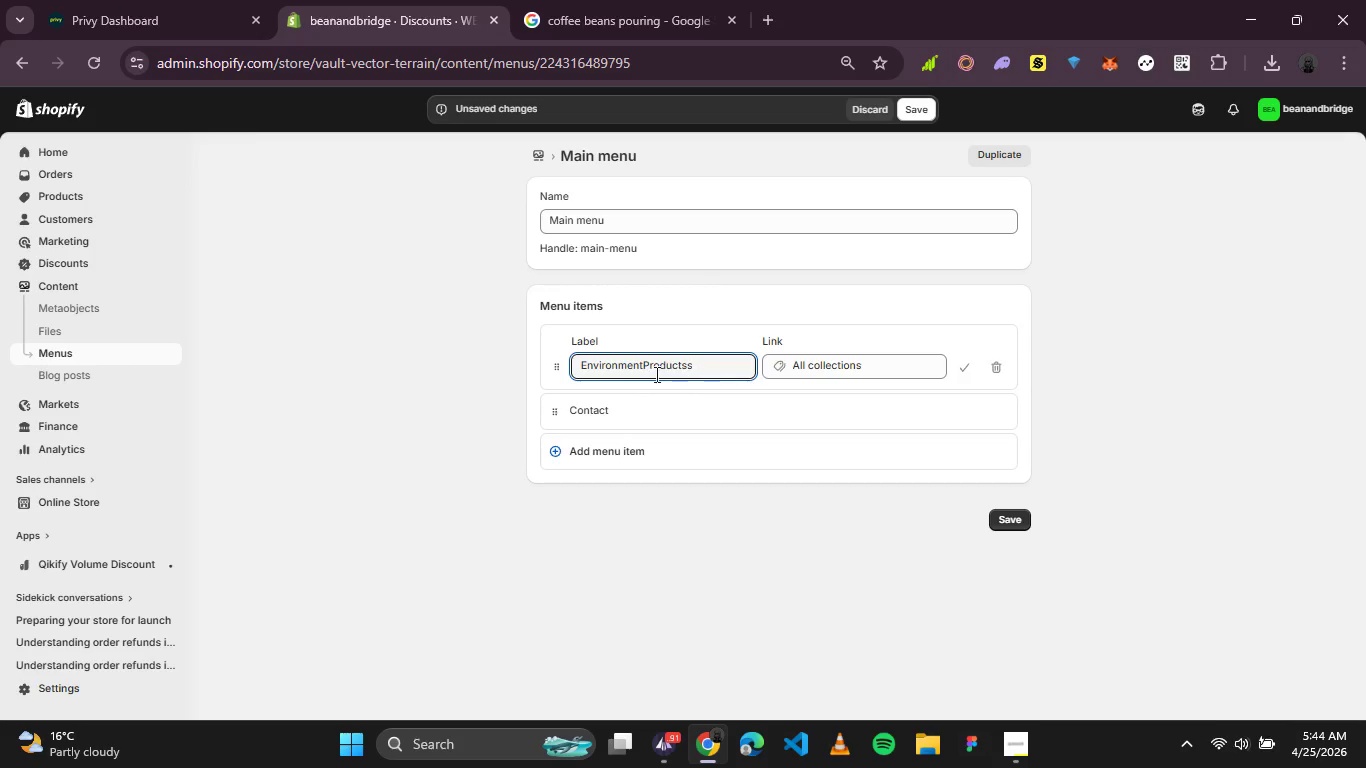 
left_click_drag(start_coordinate=[644, 370], to_coordinate=[537, 372])
 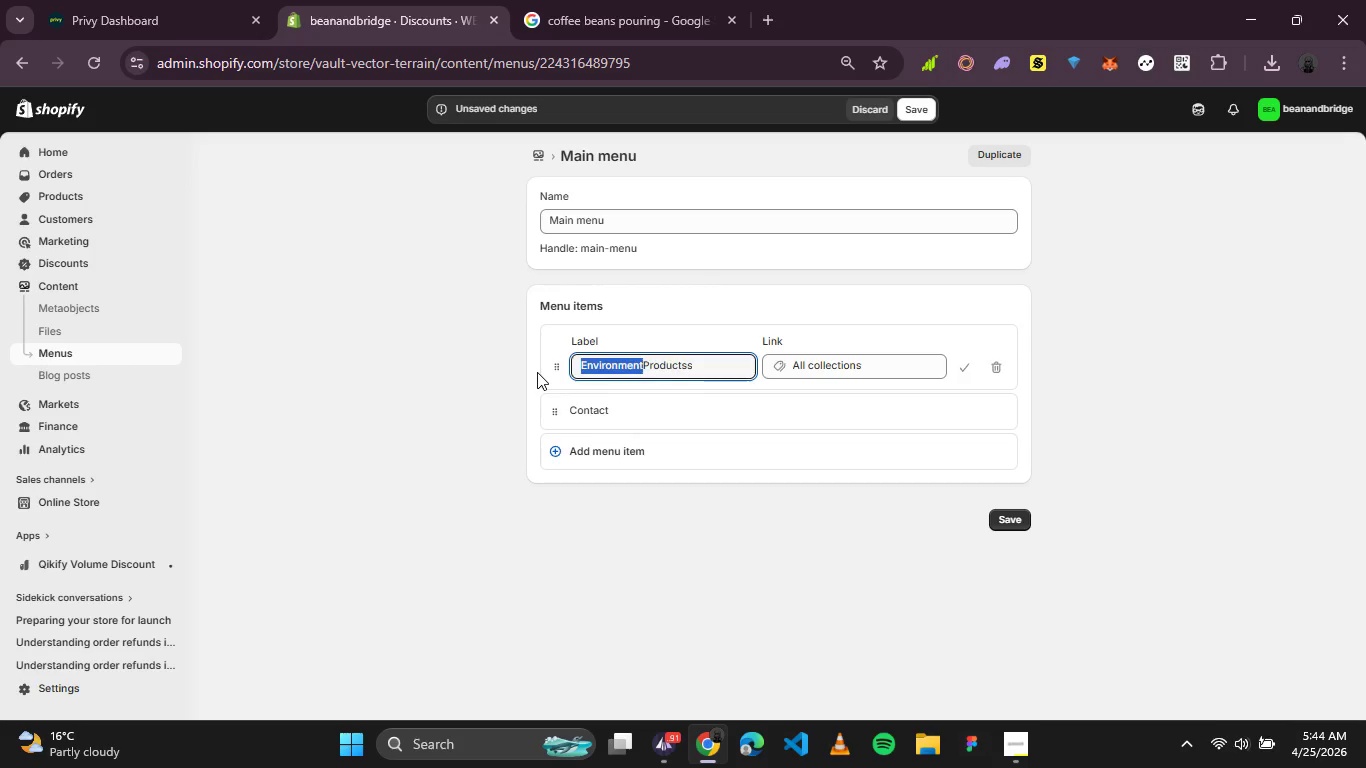 
key(Backspace)
 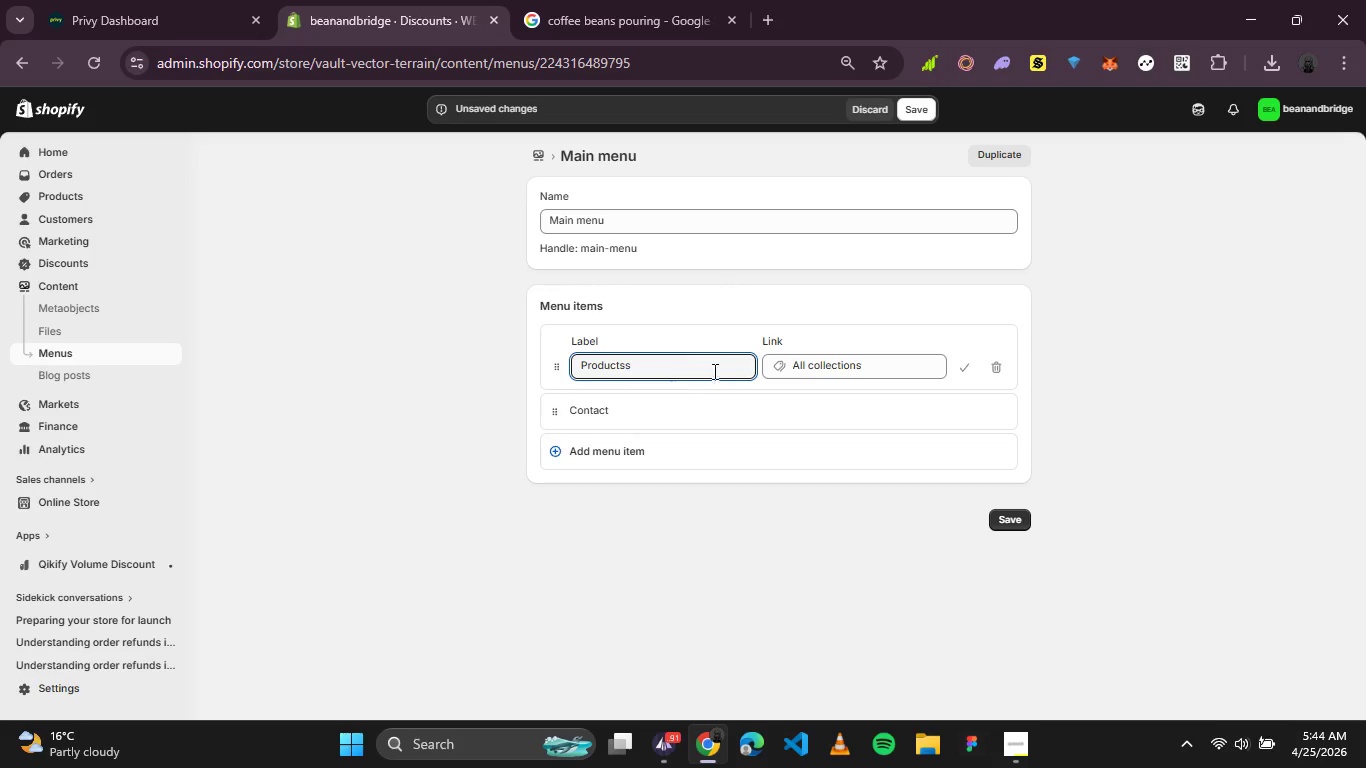 
left_click([696, 363])
 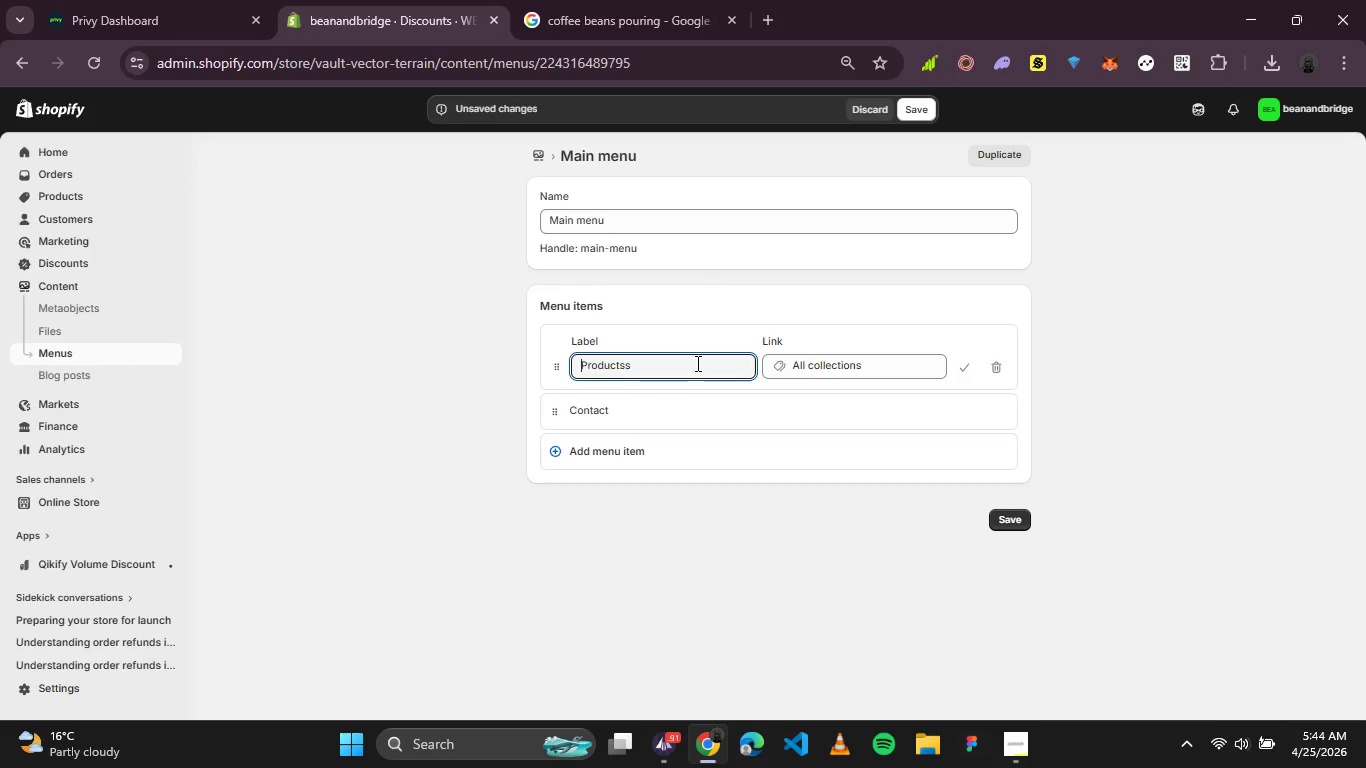 
hold_key(key=ArrowRight, duration=0.89)
 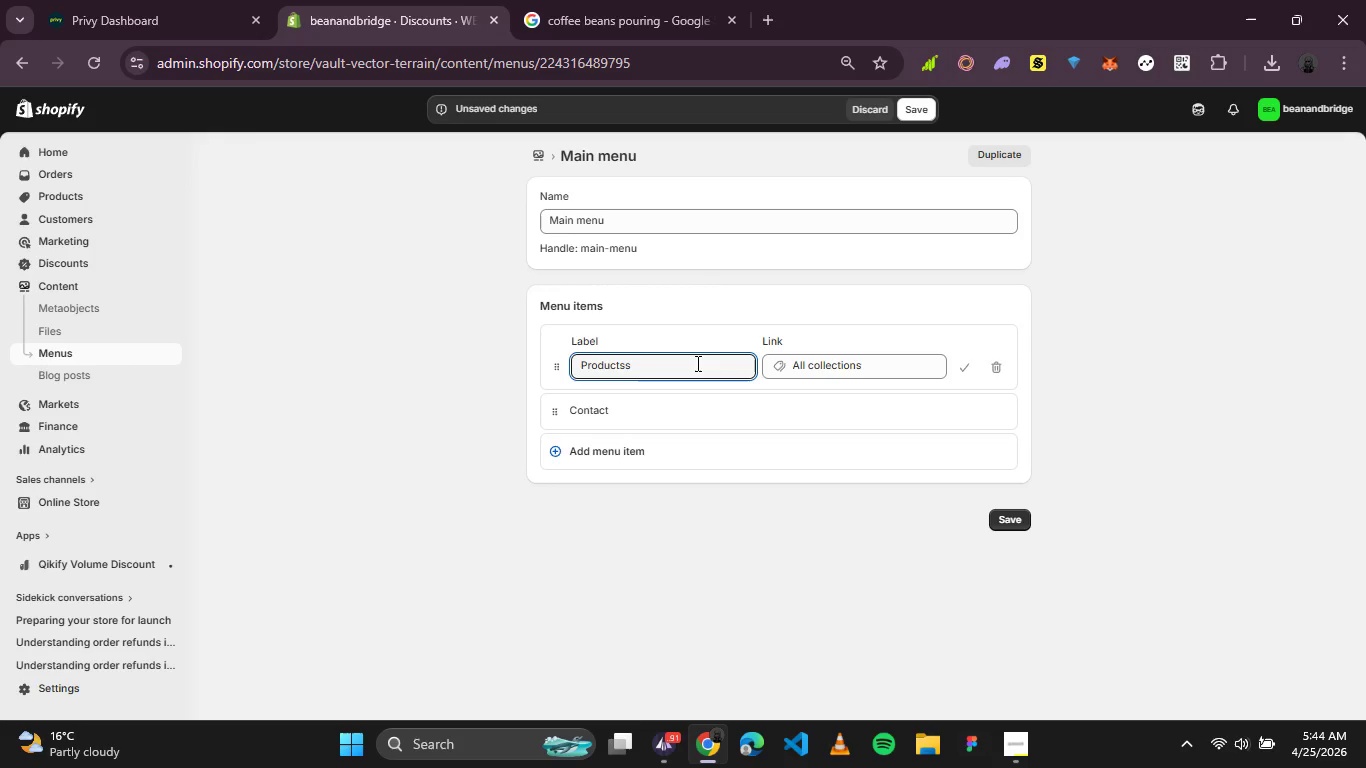 
key(Backspace)
 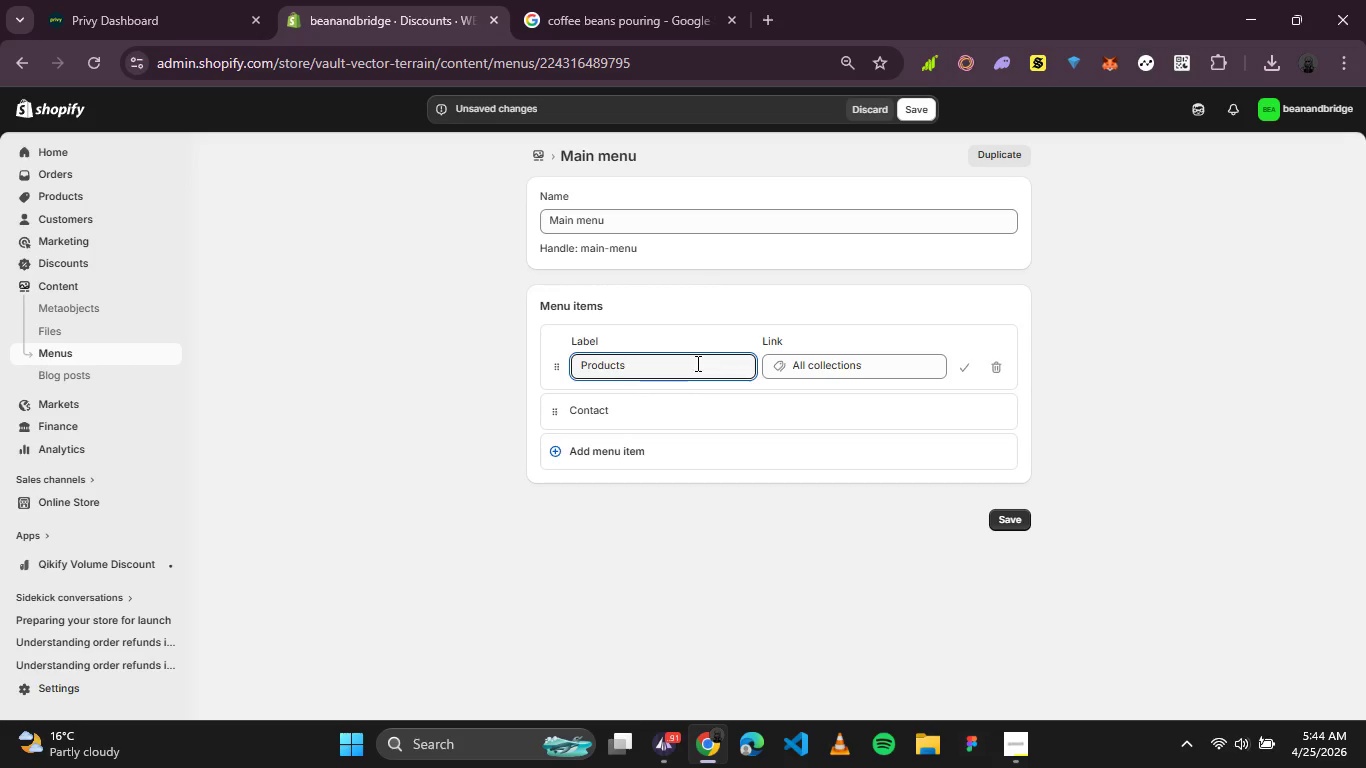 
wait(6.61)
 